 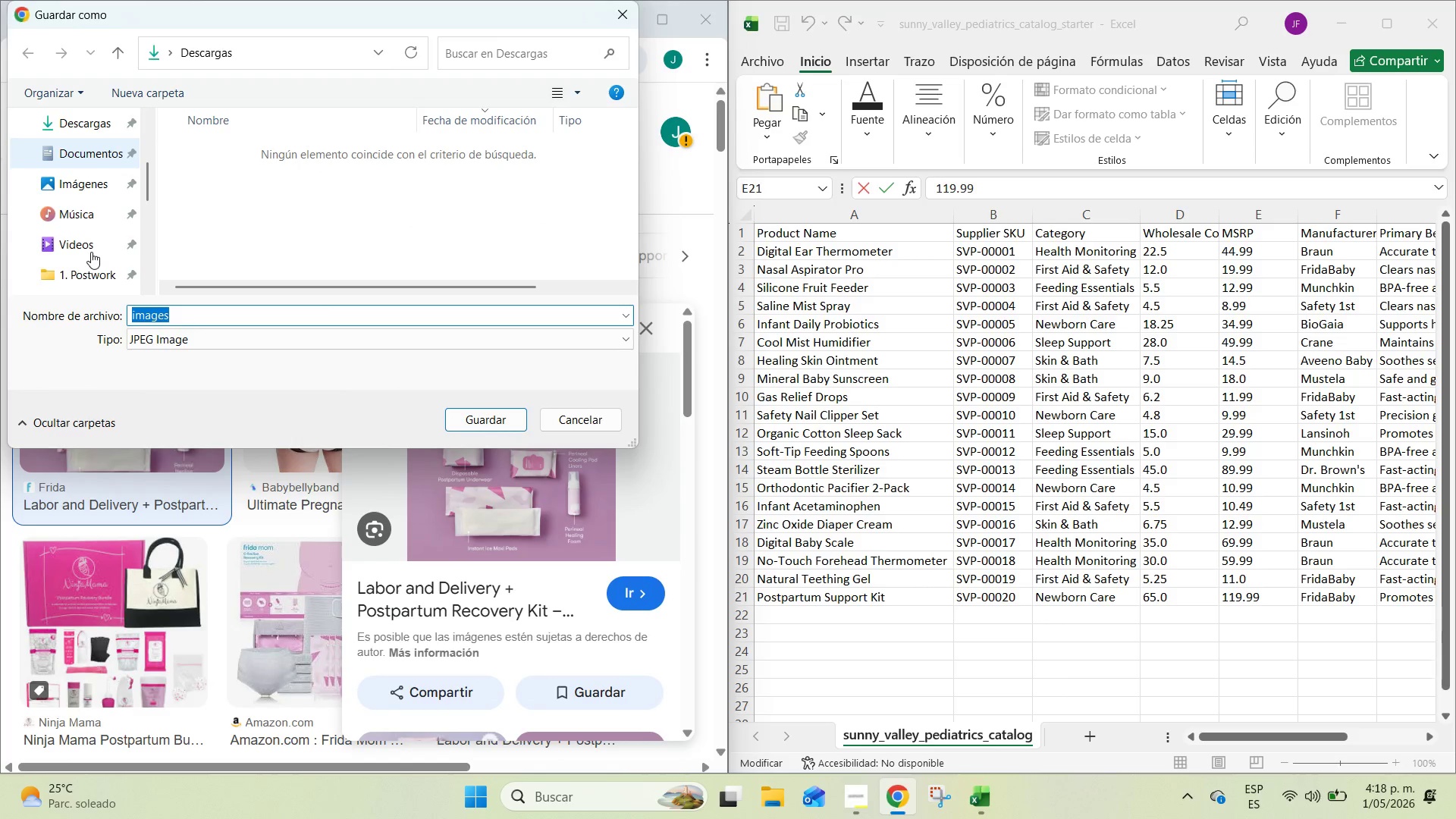 
left_click([91, 267])
 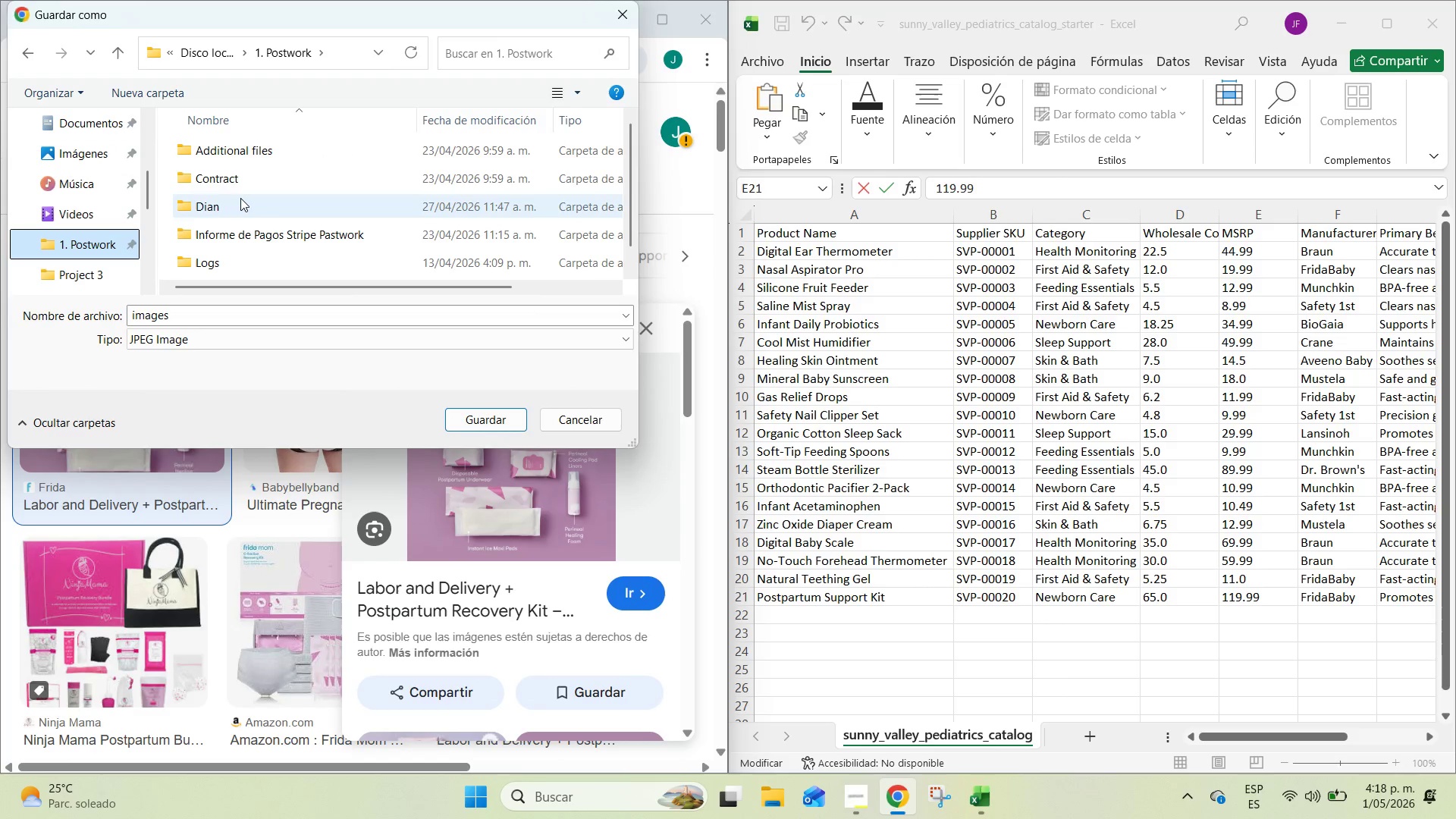 
scroll: coordinate [243, 200], scroll_direction: down, amount: 5.0
 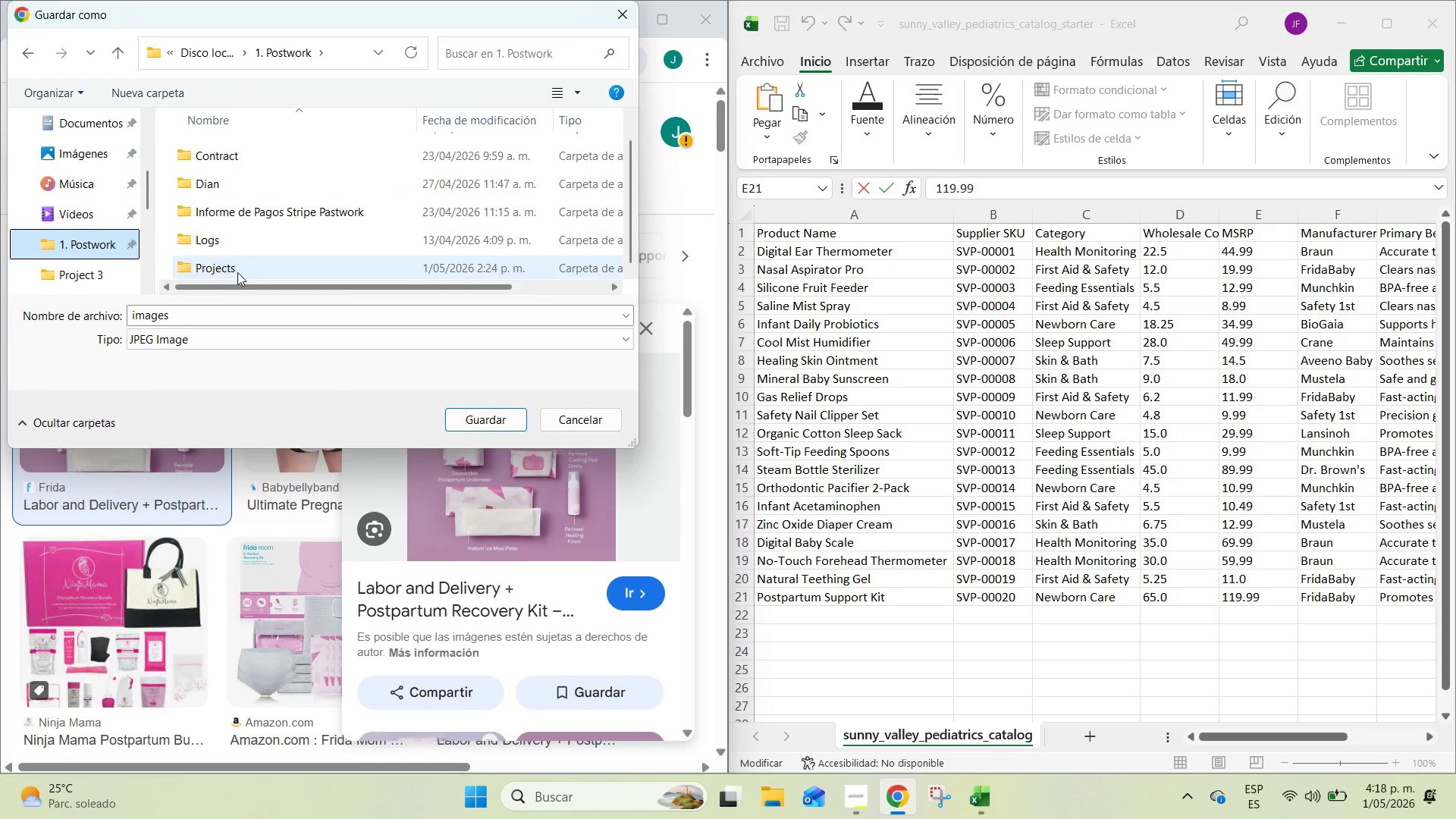 
left_click([238, 269])
 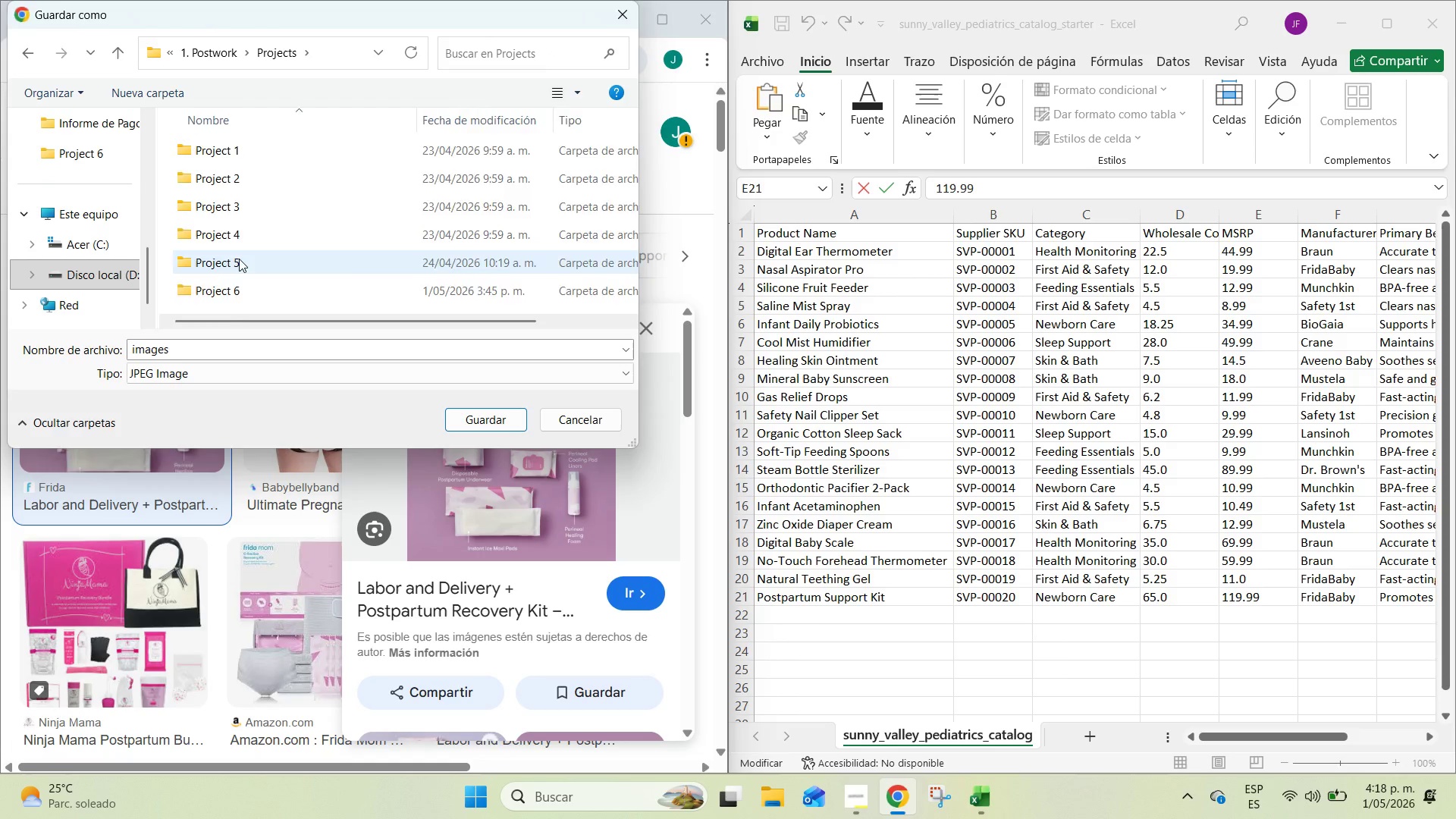 
scroll: coordinate [239, 259], scroll_direction: down, amount: 4.0
 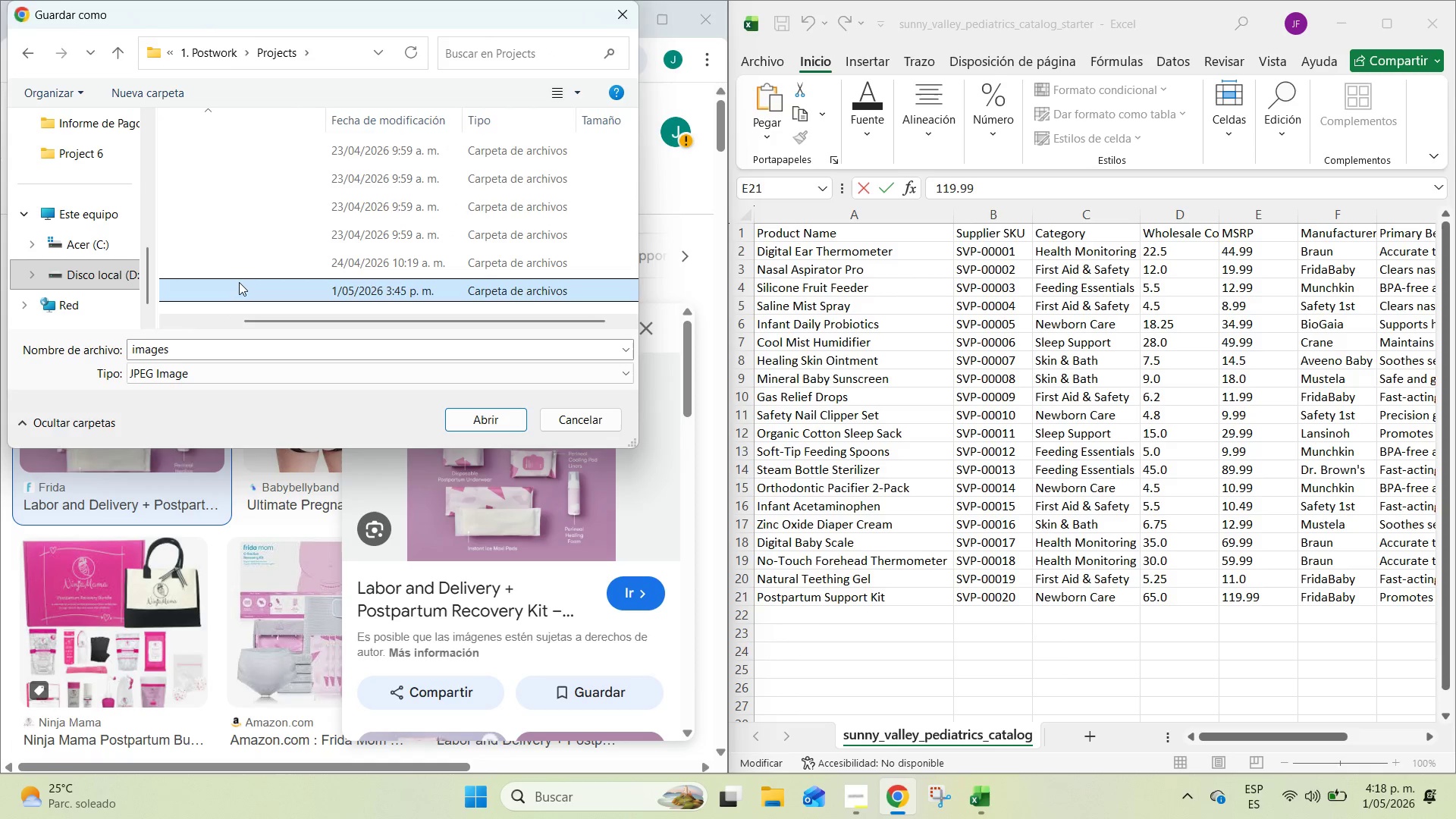 
double_click([239, 282])
 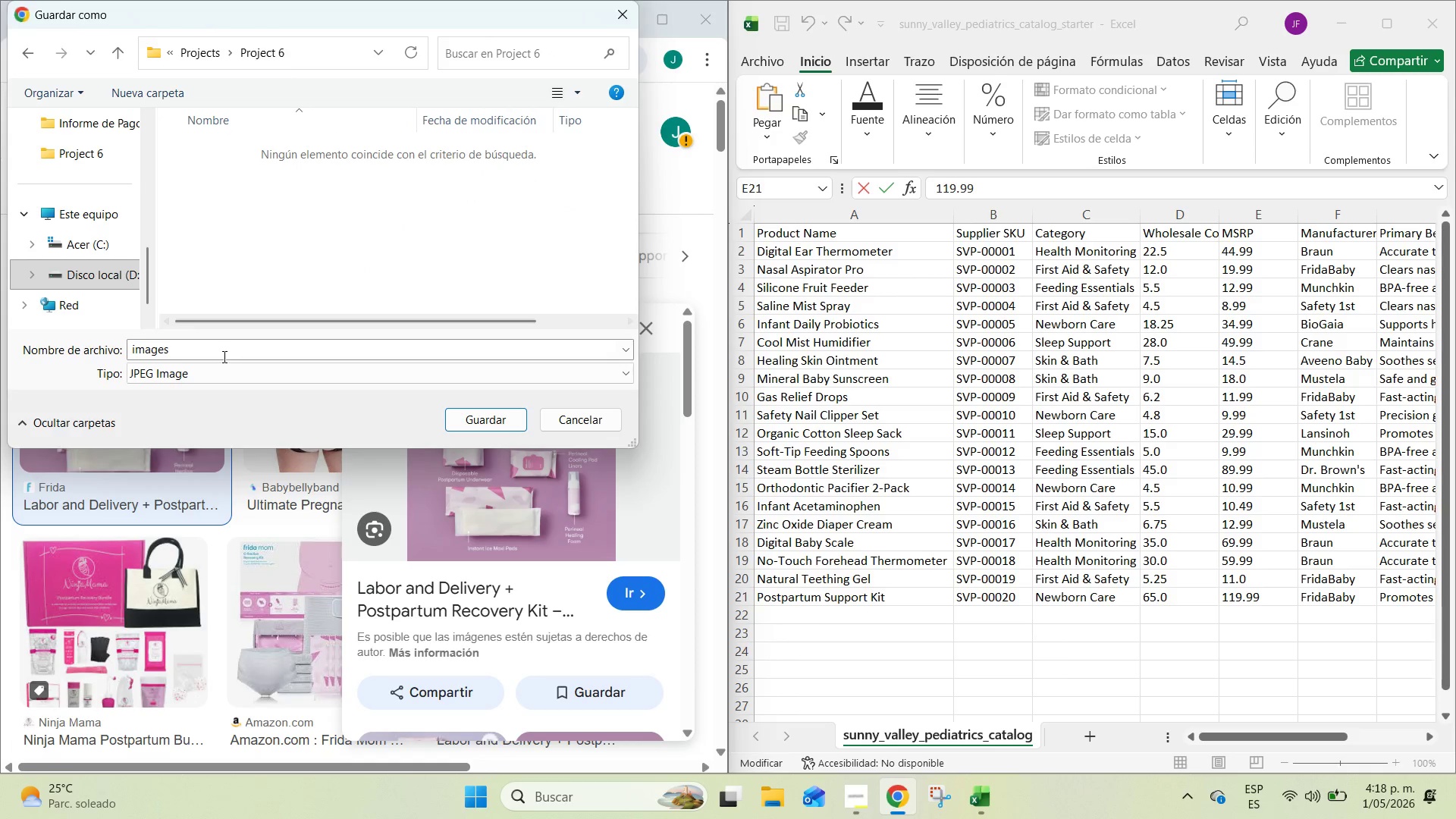 
left_click_drag(start_coordinate=[223, 356], to_coordinate=[67, 355])
 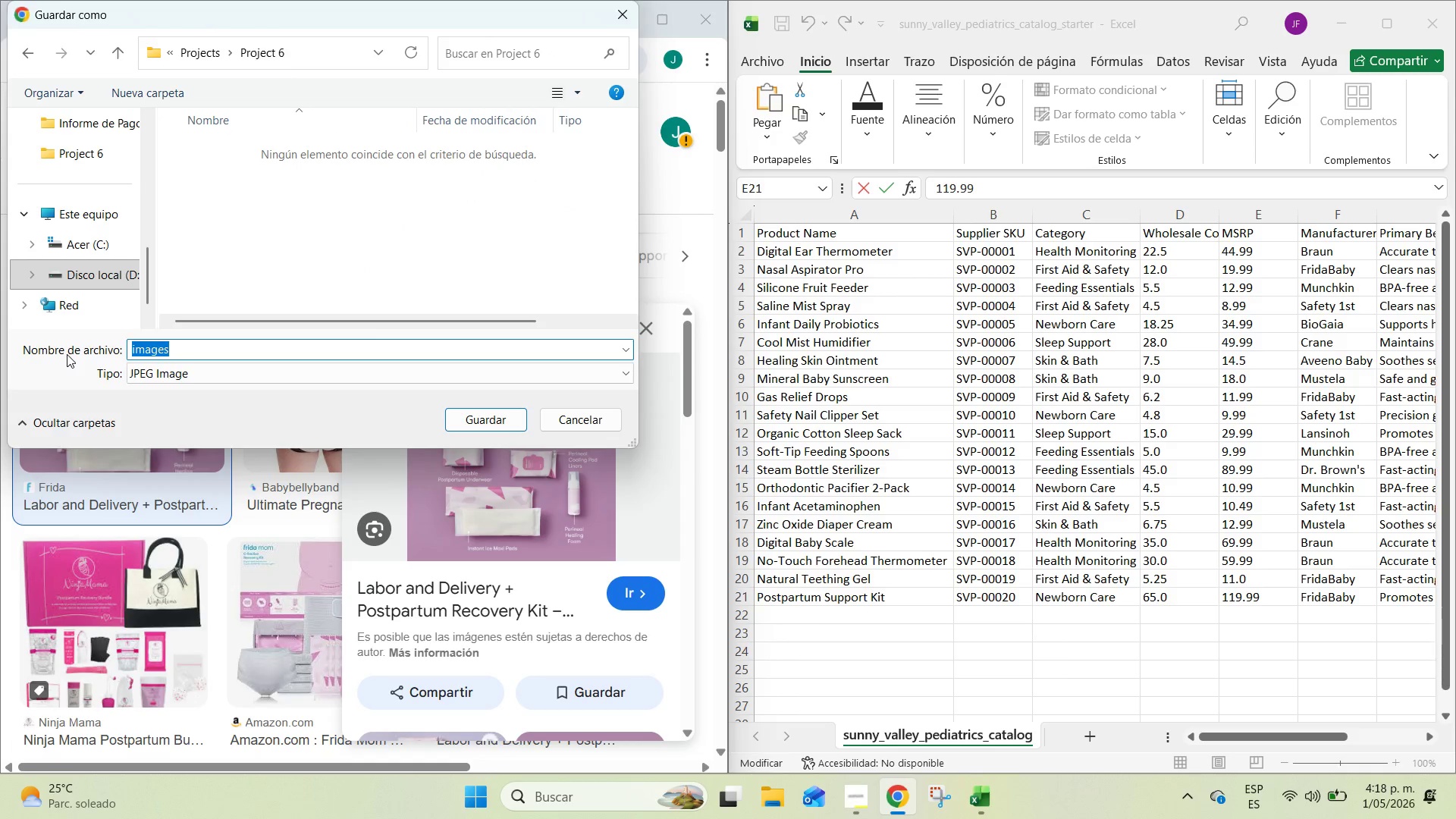 
key(Control+V)
 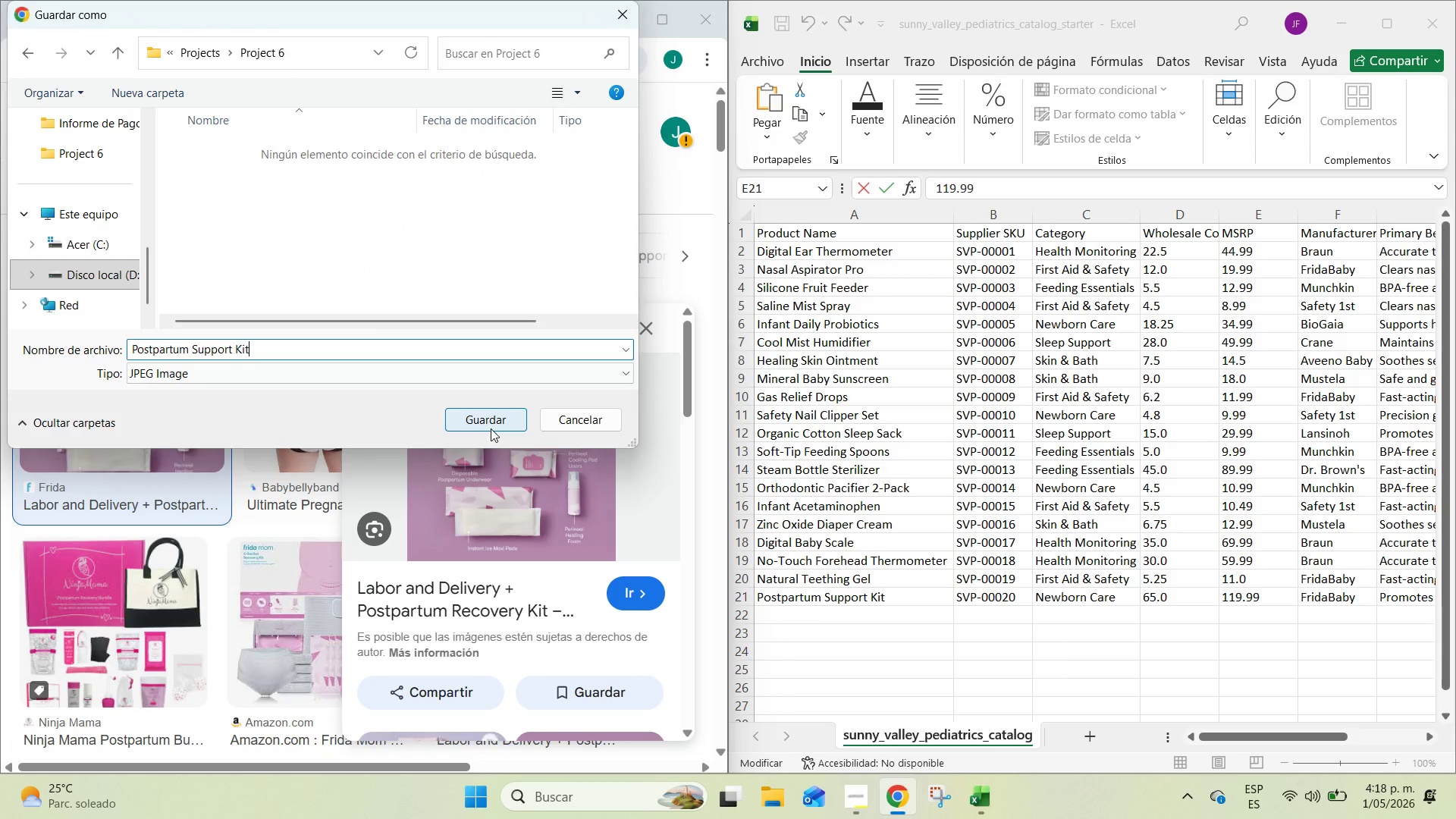 
left_click([494, 422])
 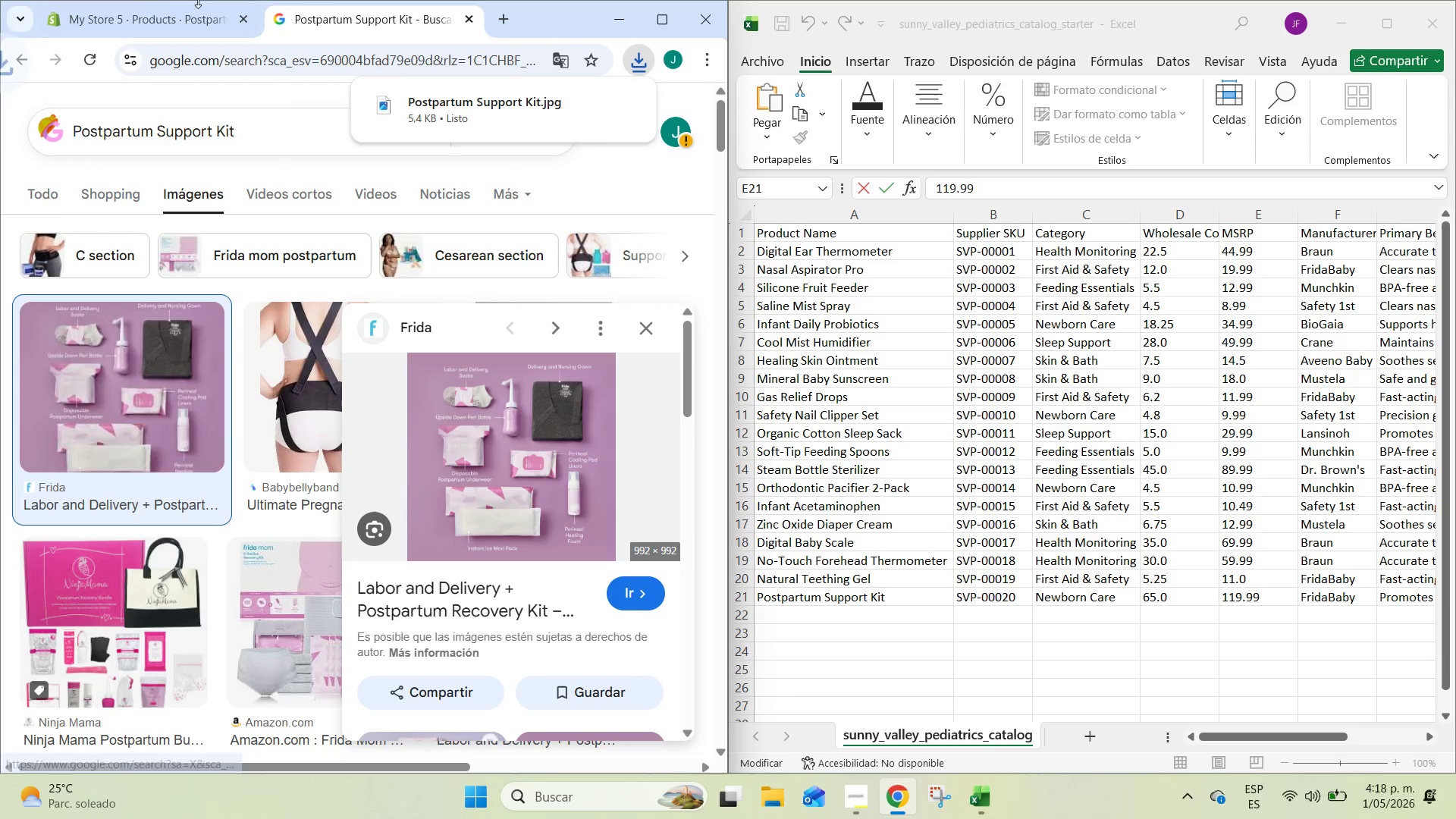 
left_click([164, 0])
 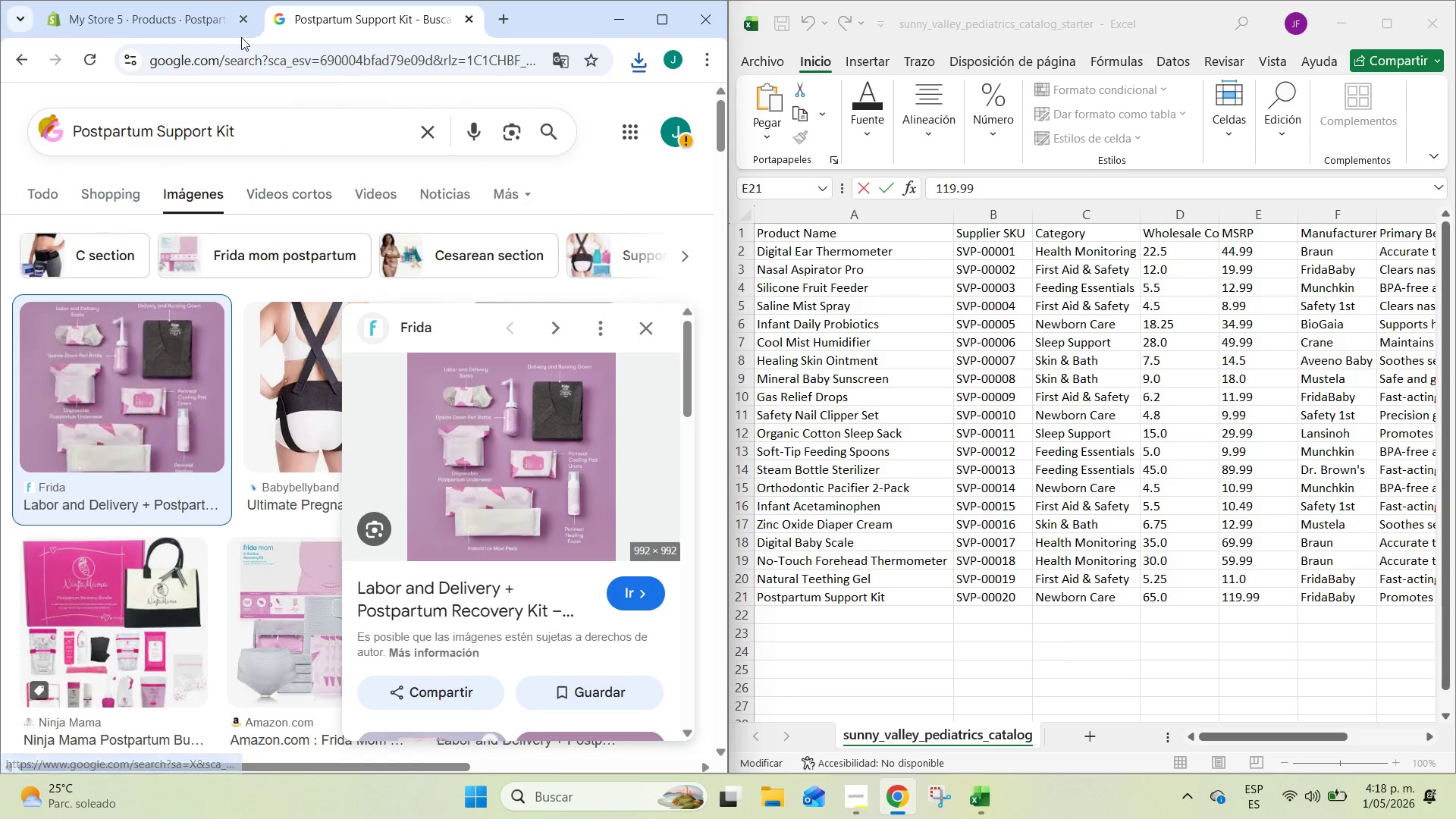 
left_click([226, 0])
 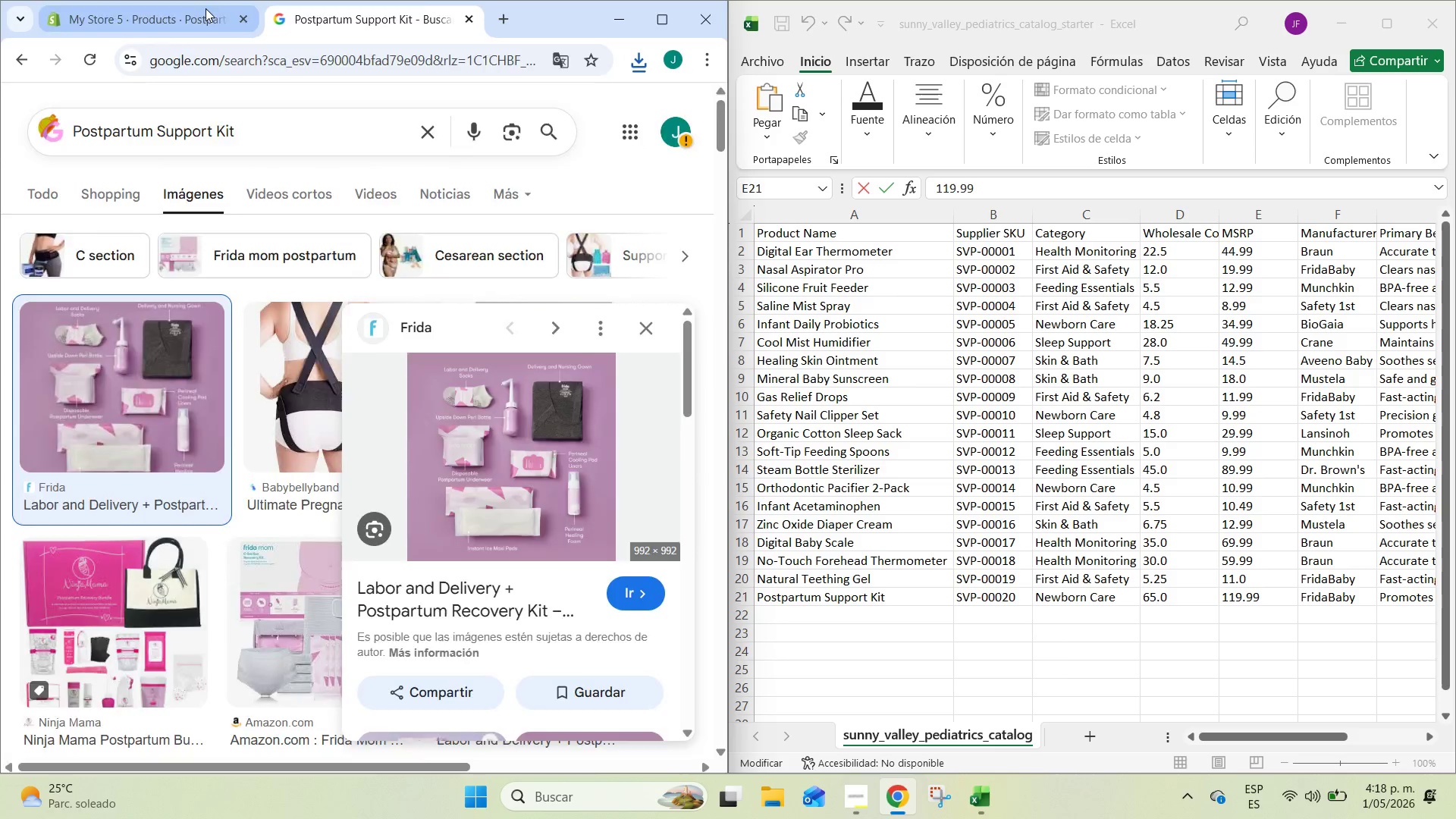 
left_click([206, 8])
 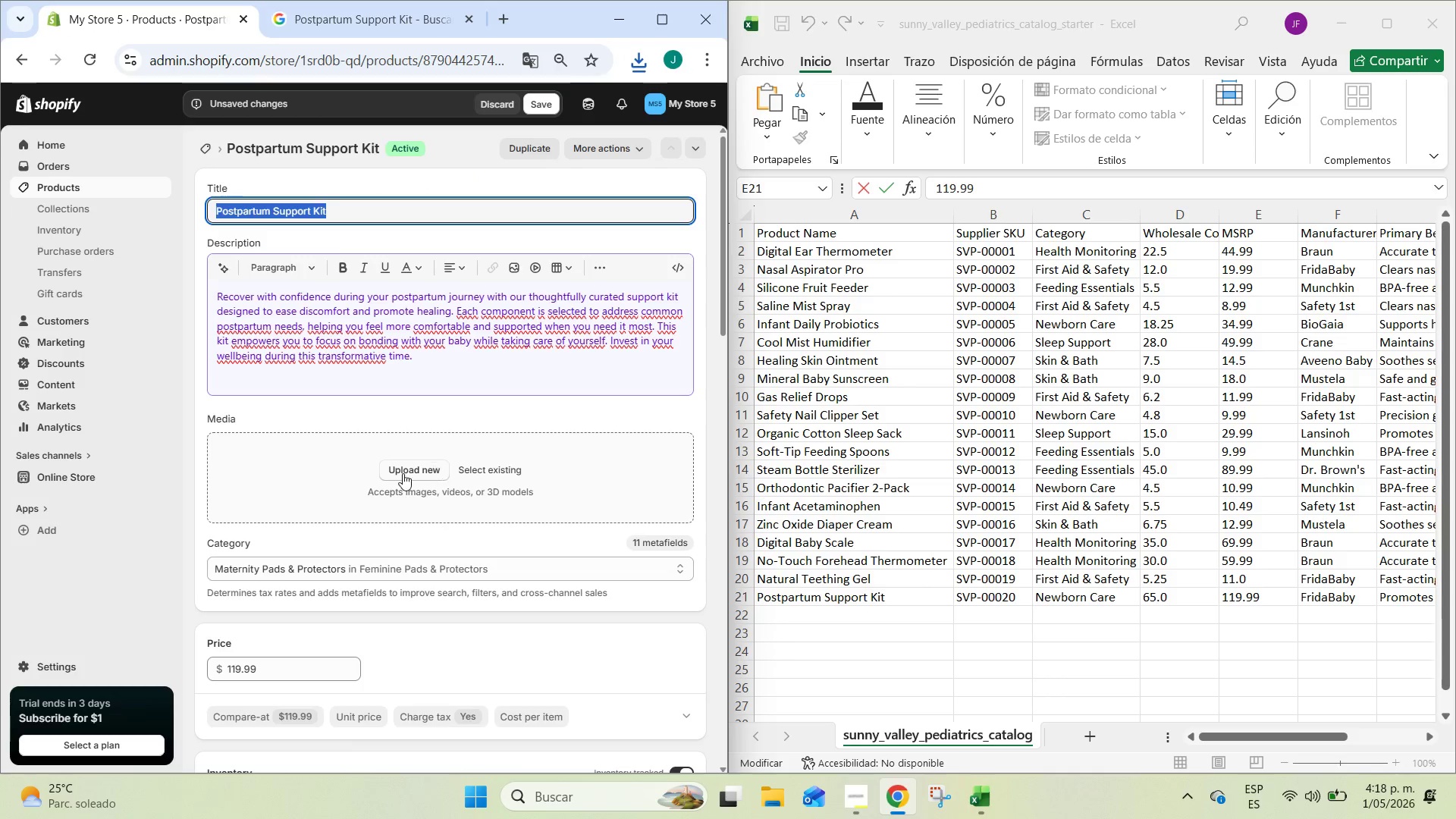 
left_click([401, 473])
 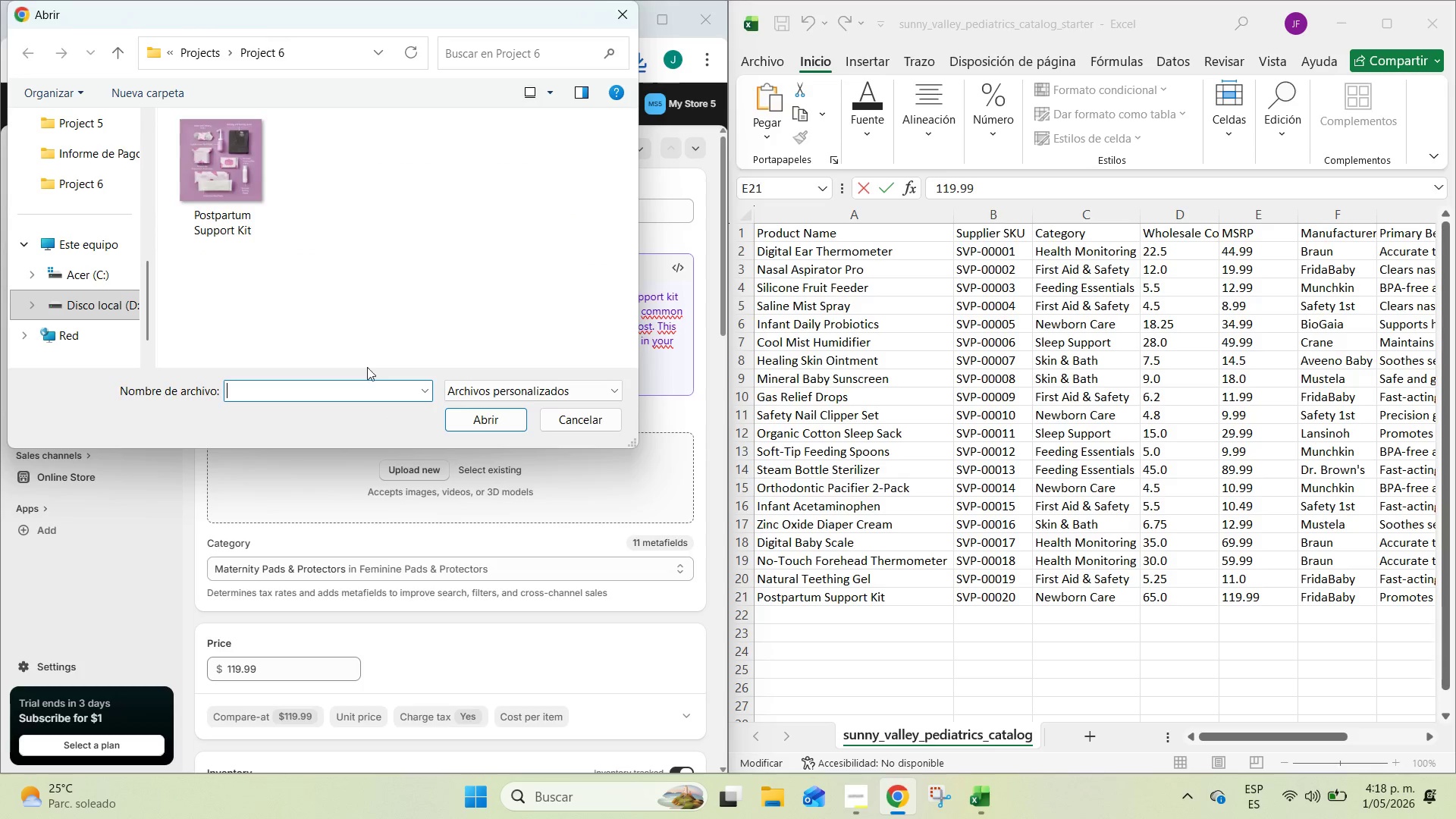 
left_click([268, 179])
 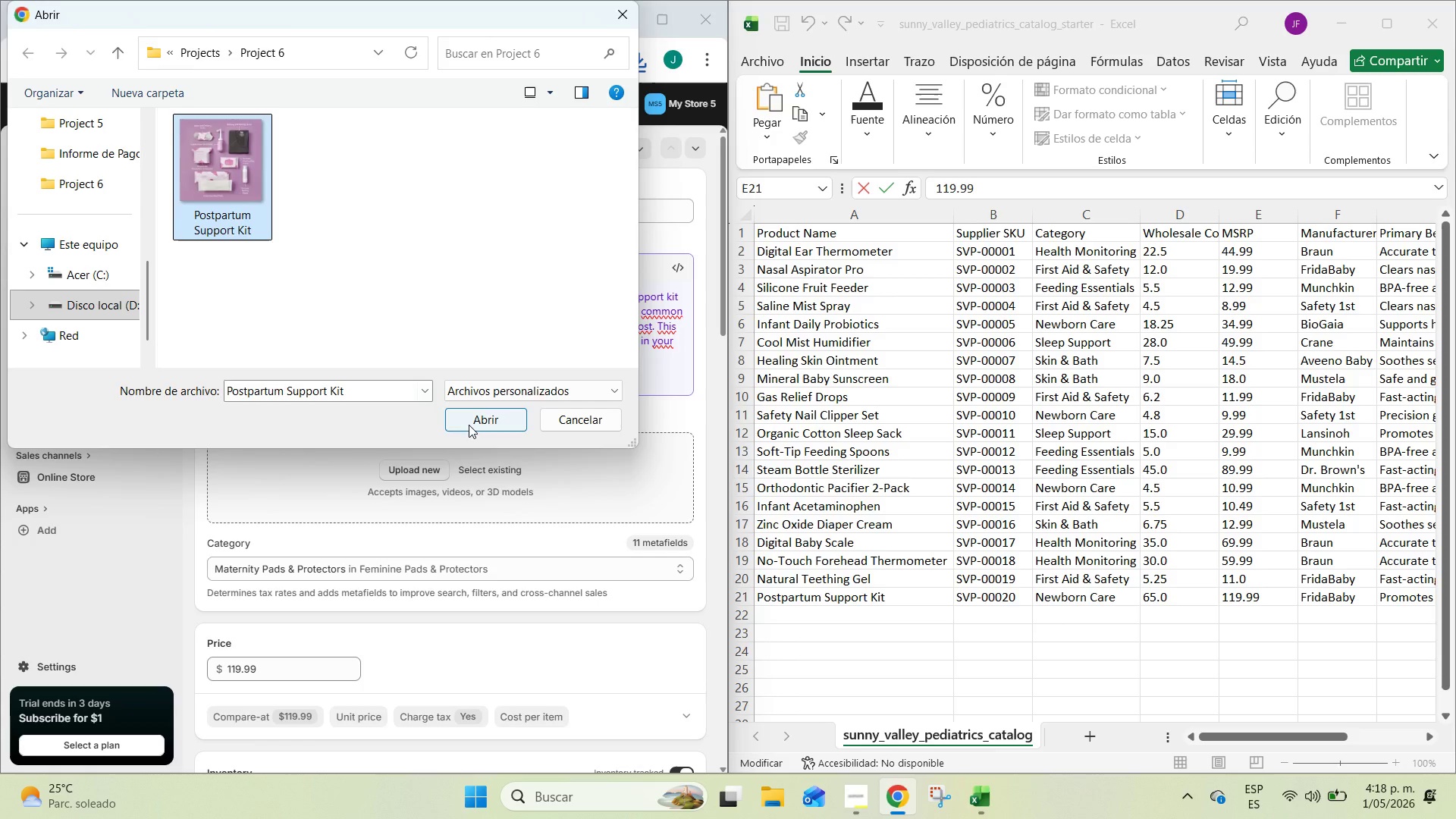 
left_click([473, 423])
 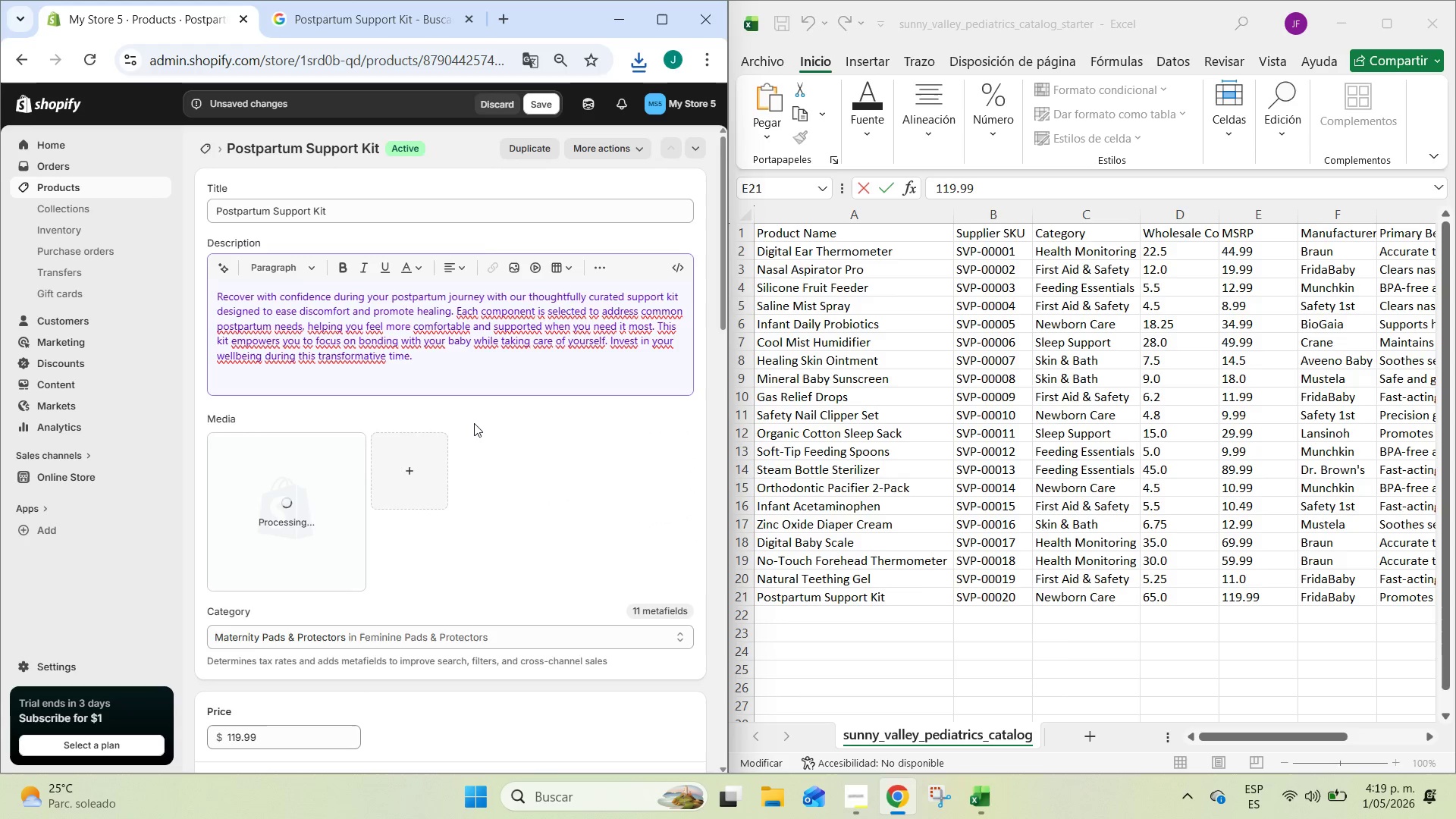 
wait(5.09)
 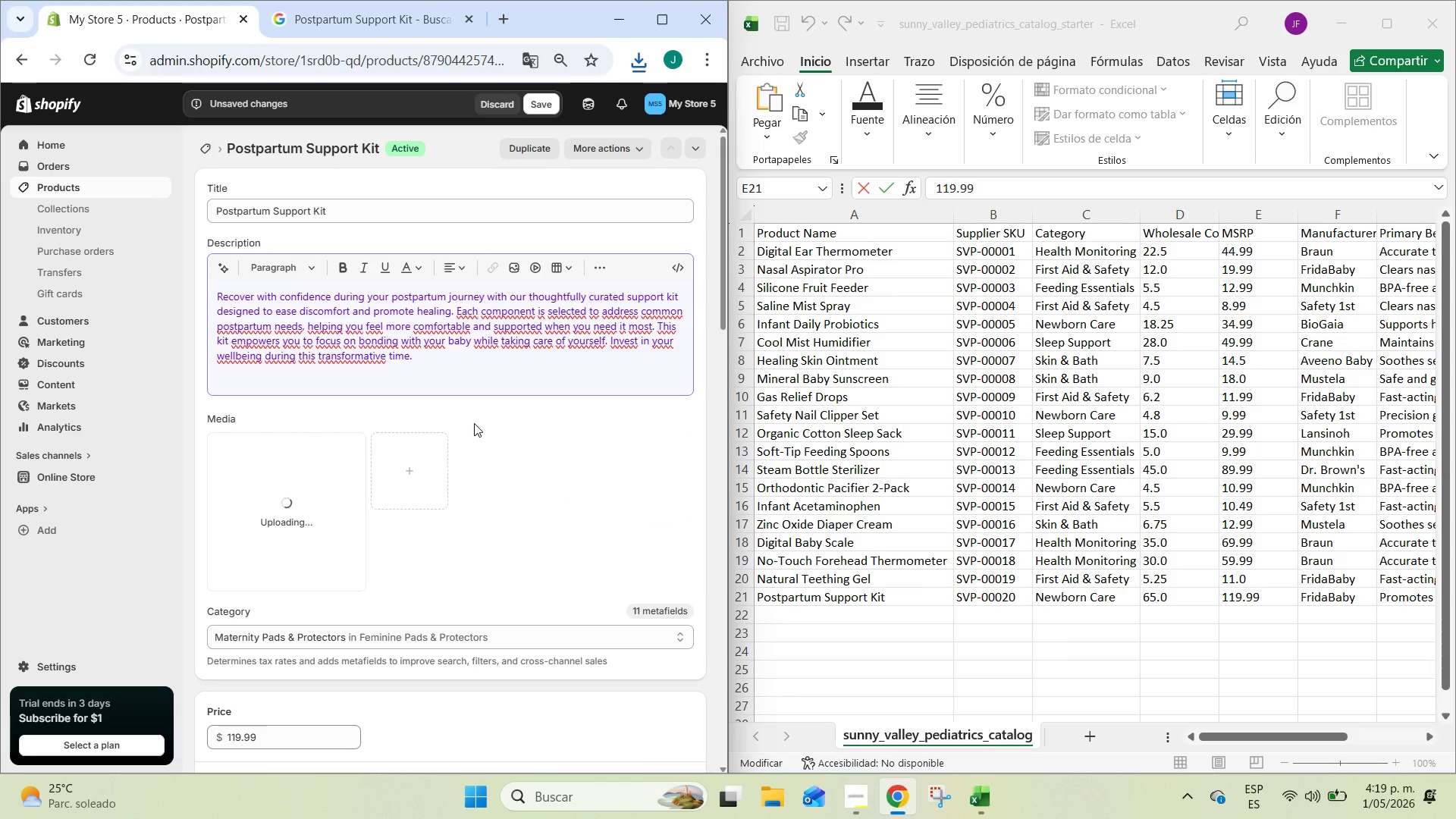 
left_click([318, 465])
 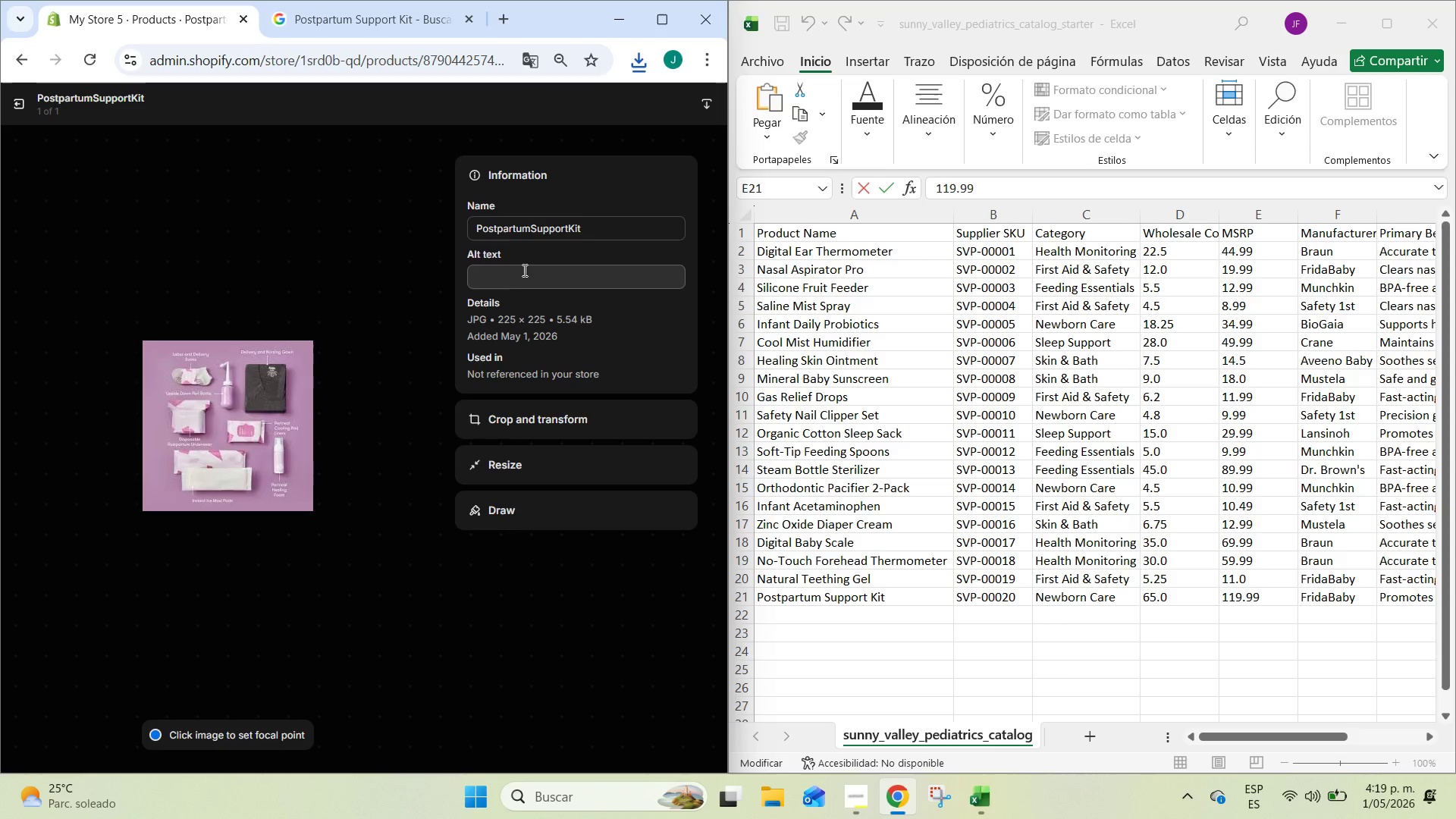 
left_click([538, 288])
 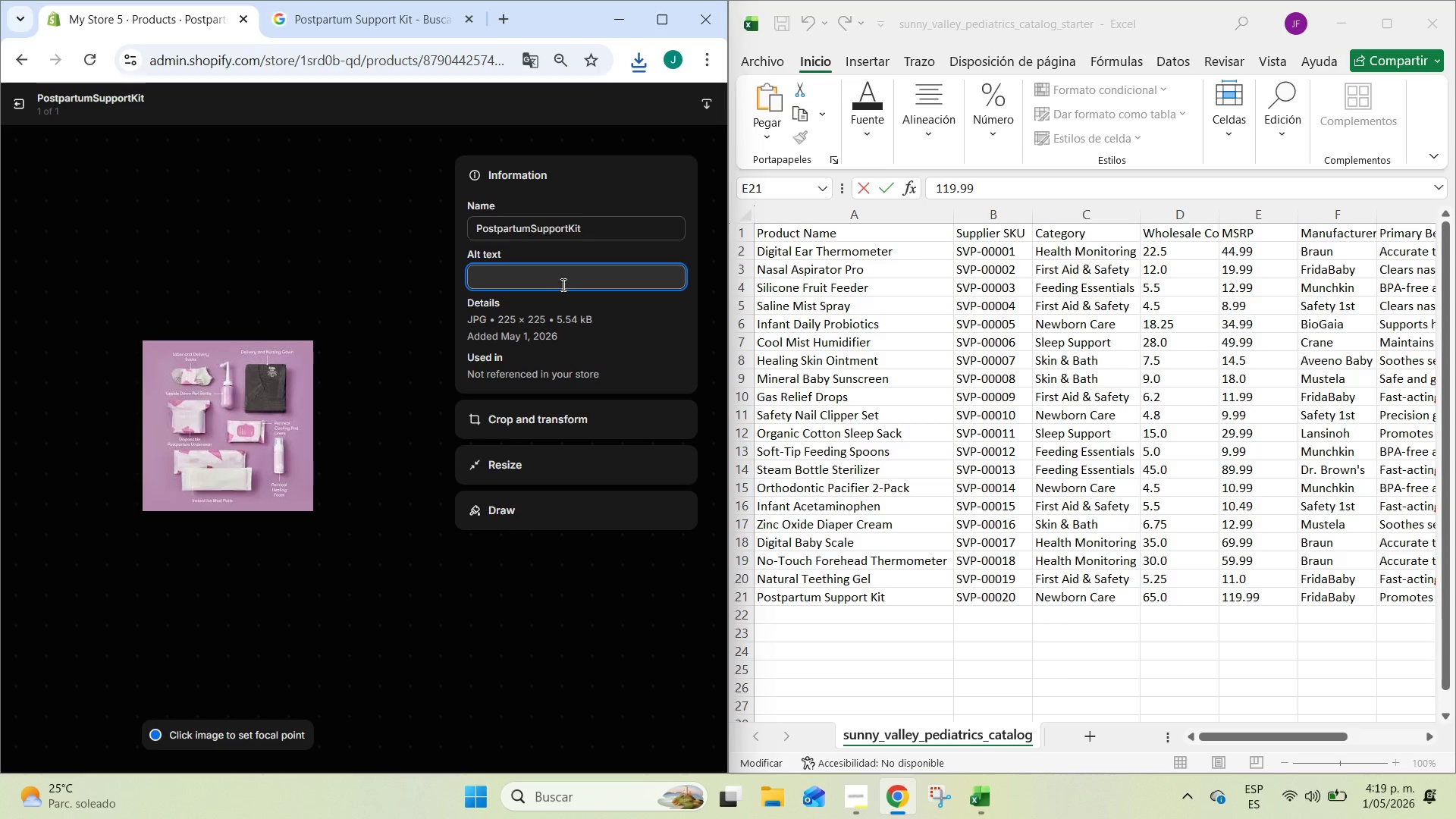 
left_click([563, 284])
 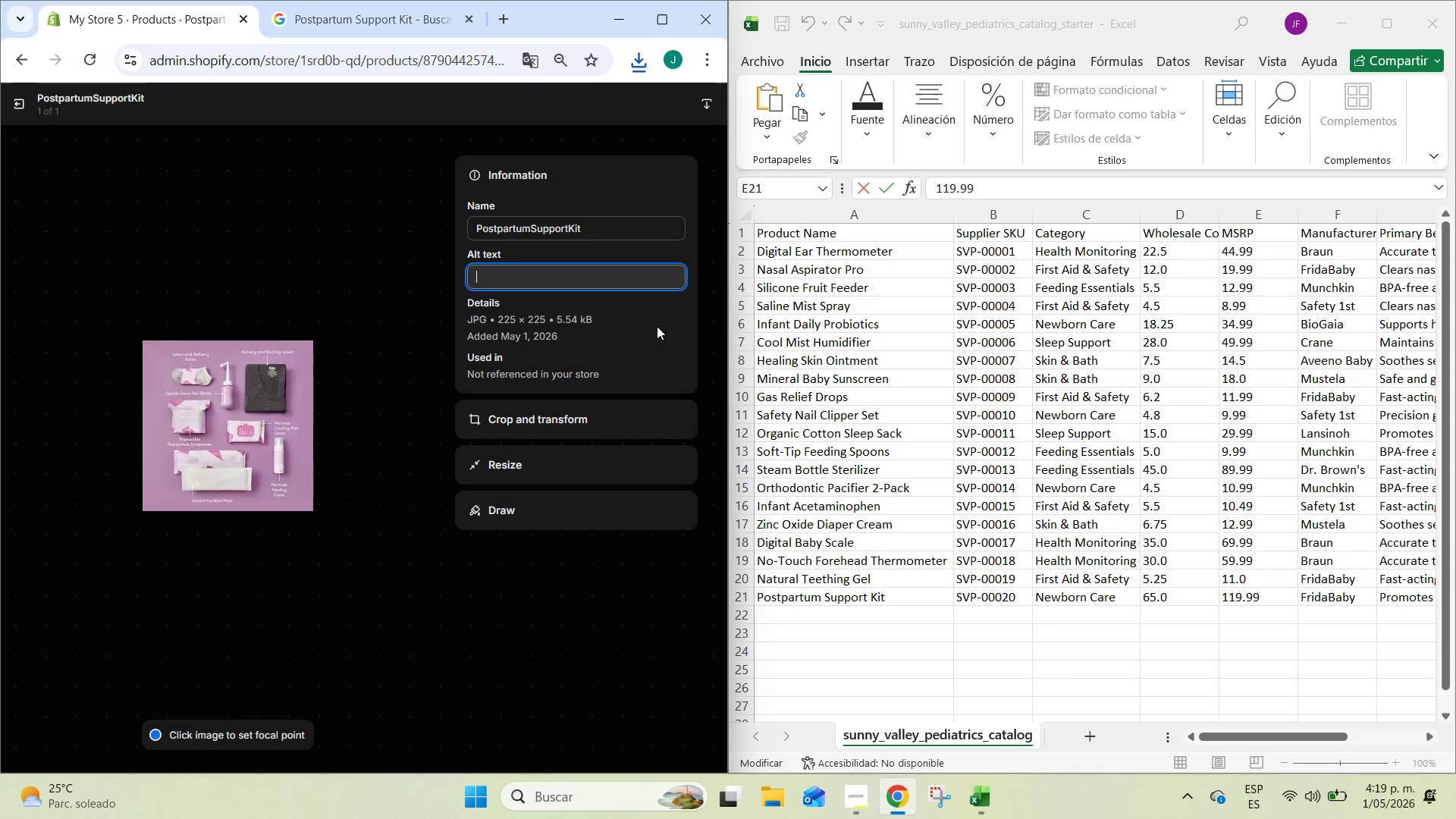 
left_click([654, 20])
 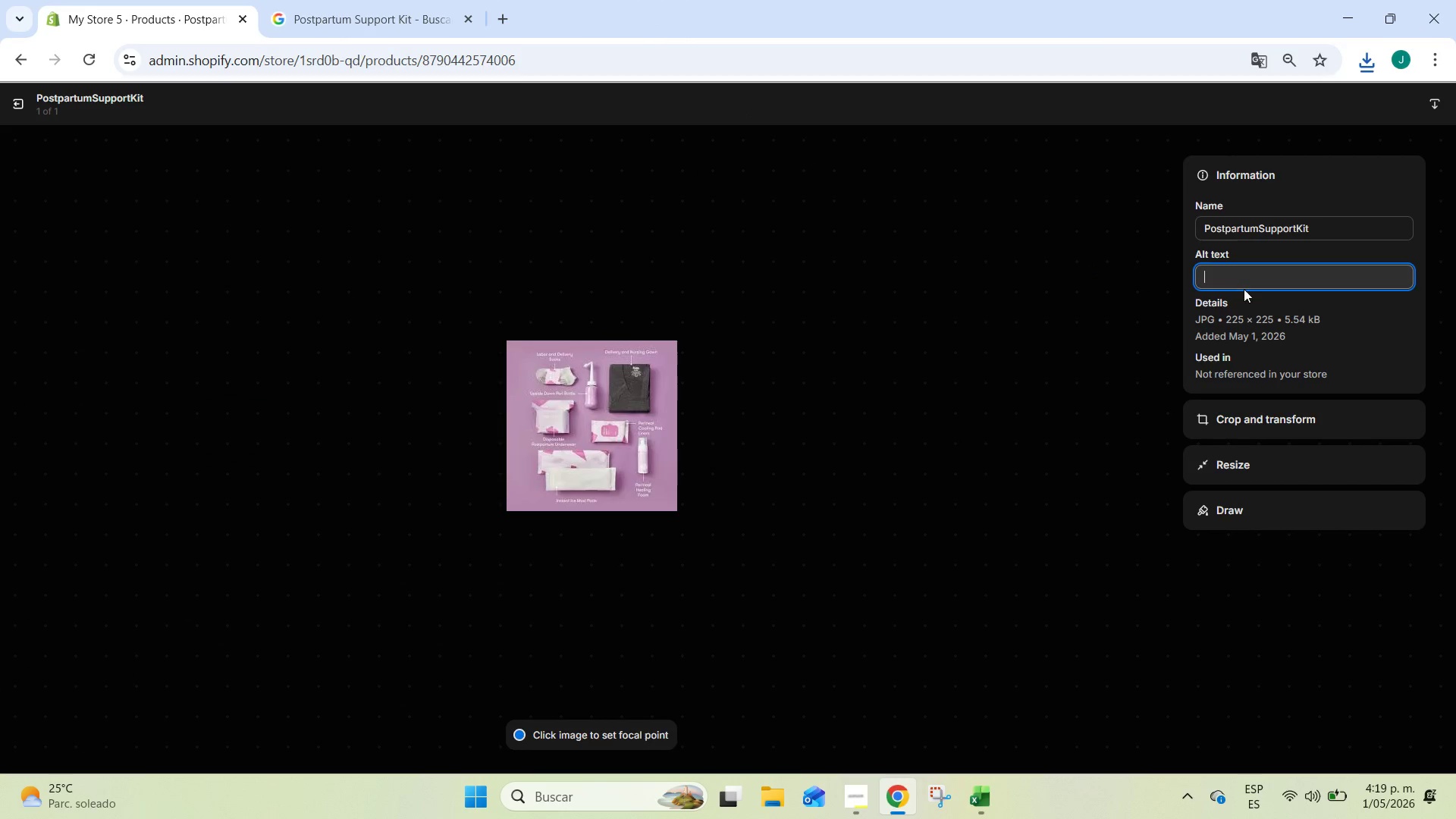 
left_click([1247, 280])
 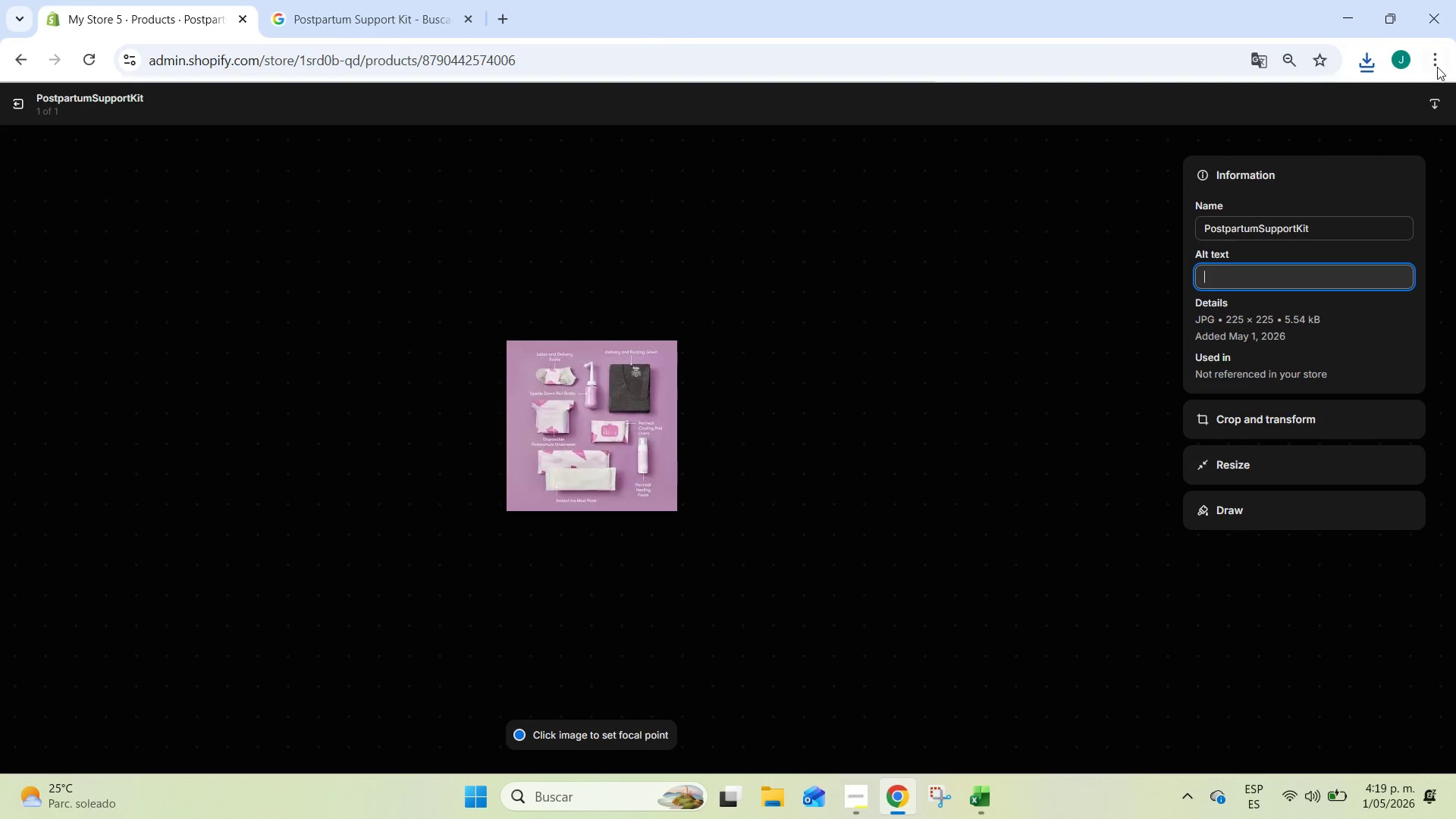 
left_click([1437, 67])
 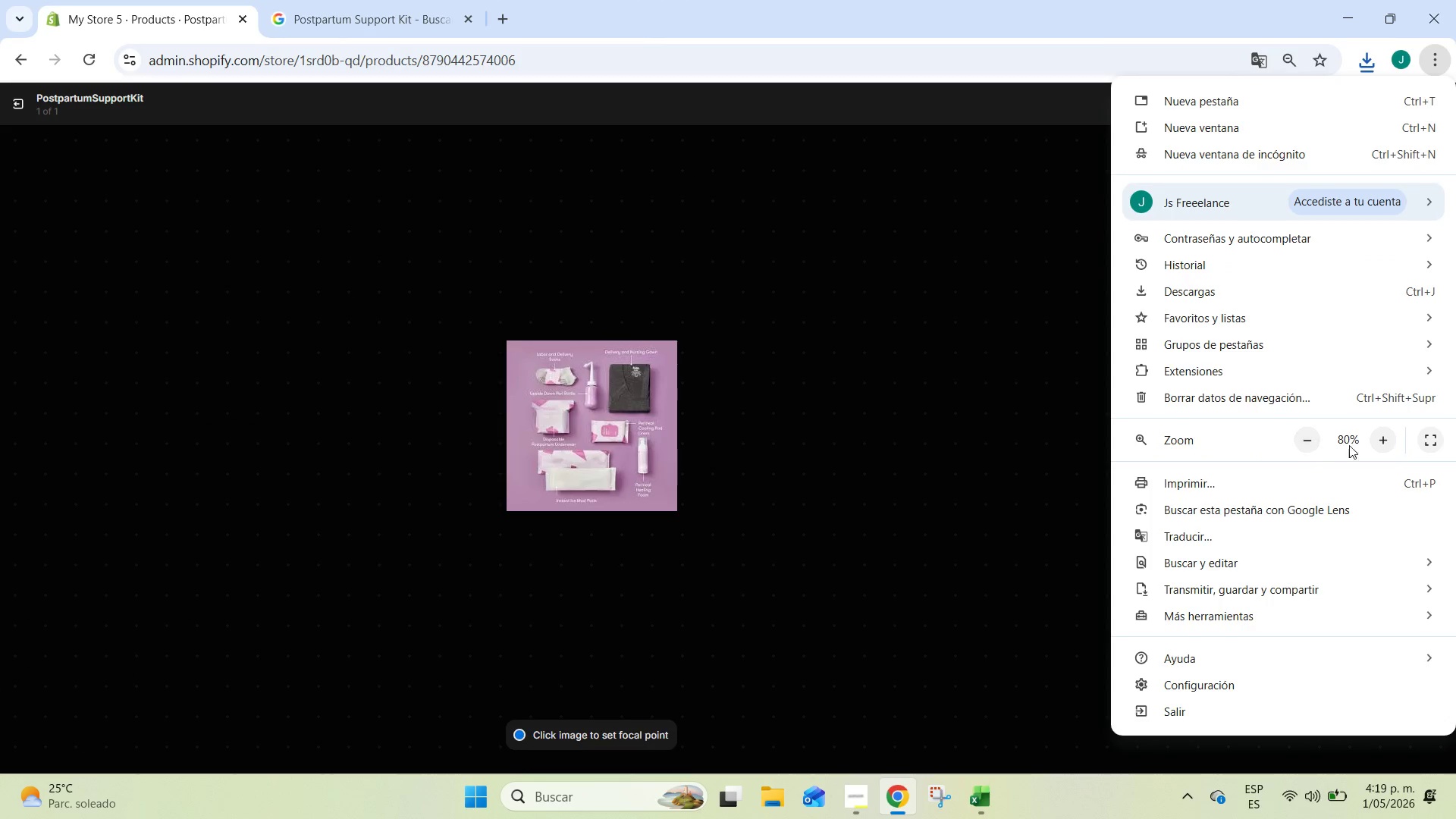 
double_click([1374, 439])
 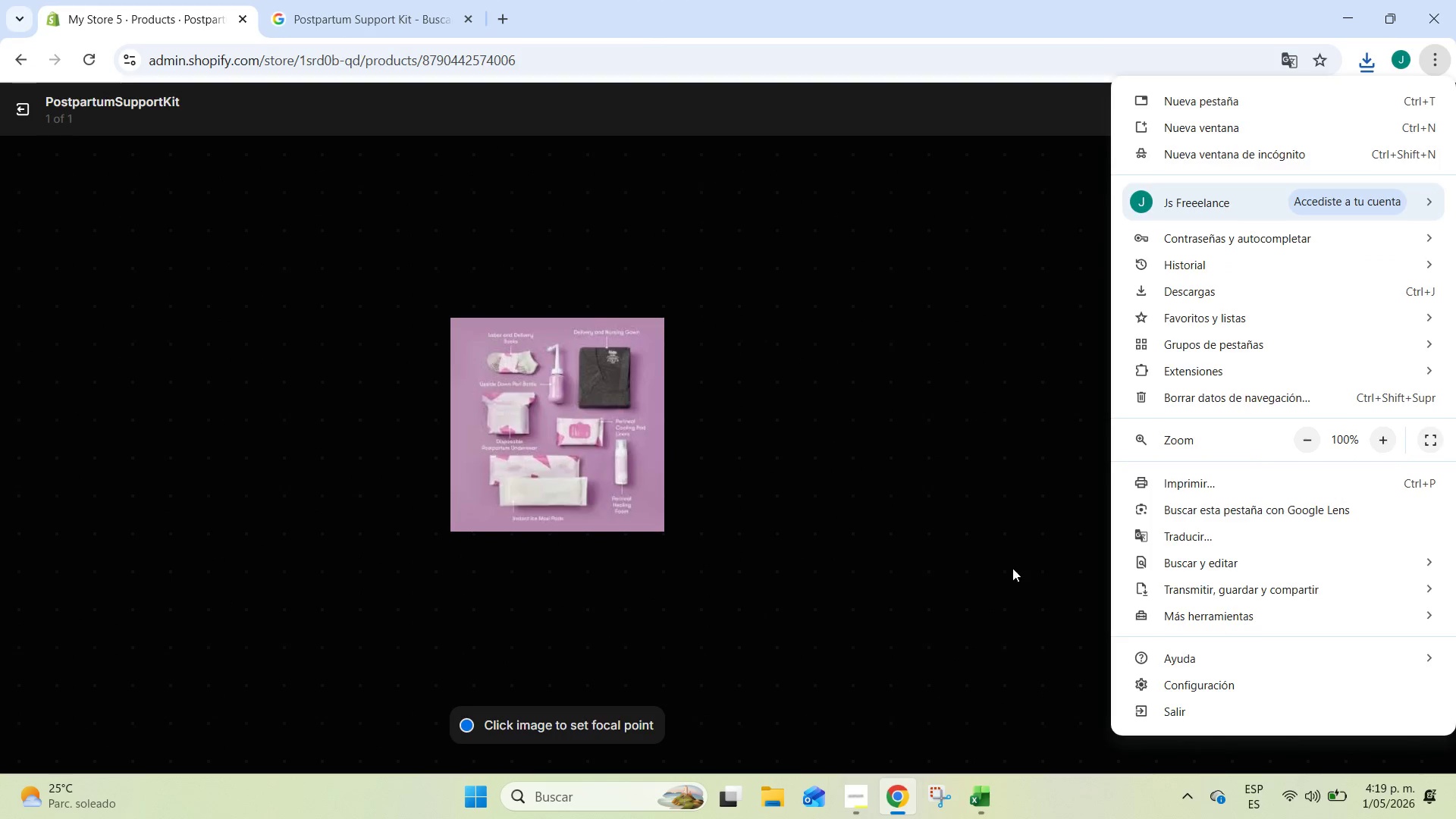 
left_click([1010, 570])
 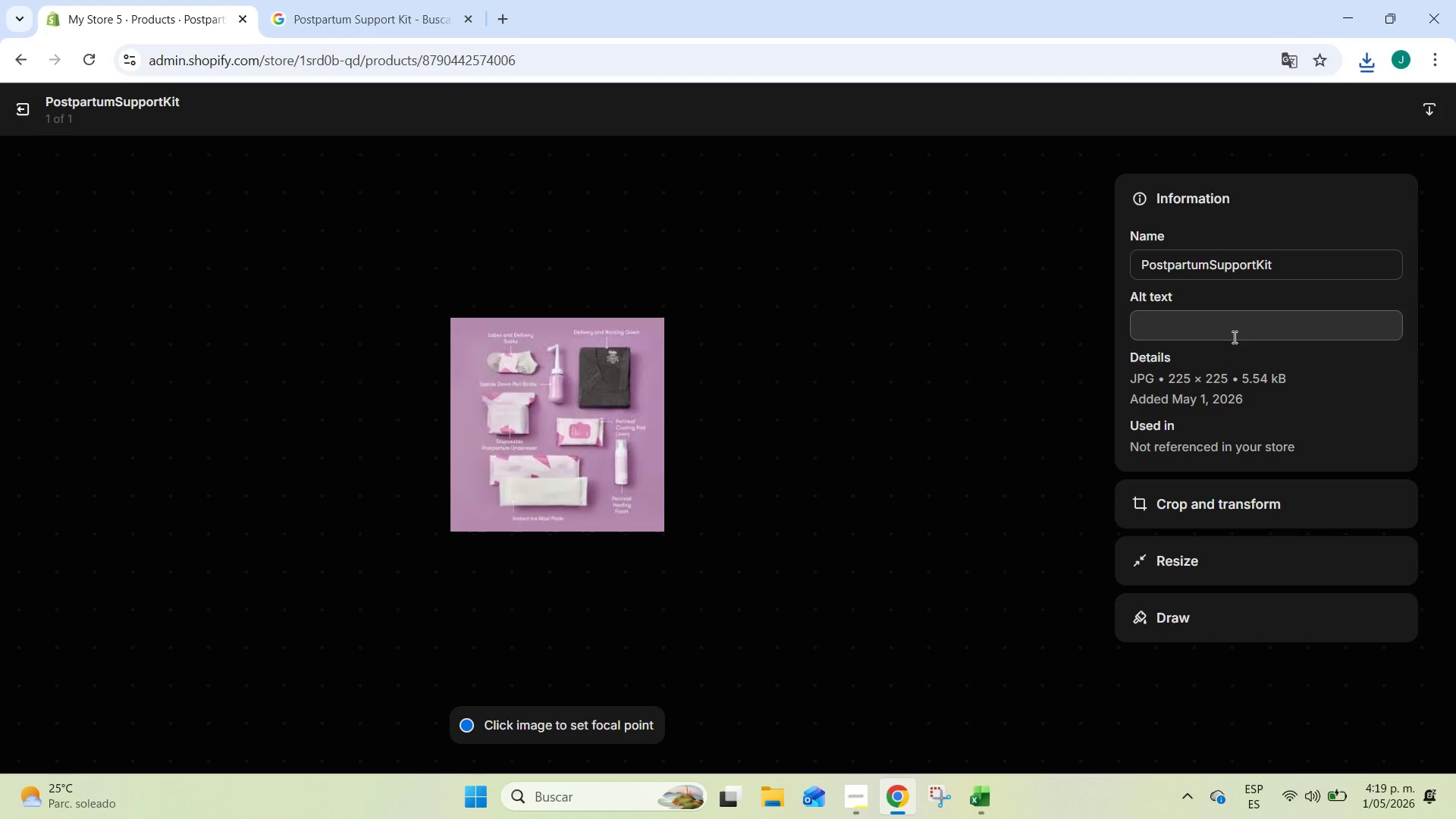 
left_click([1233, 329])
 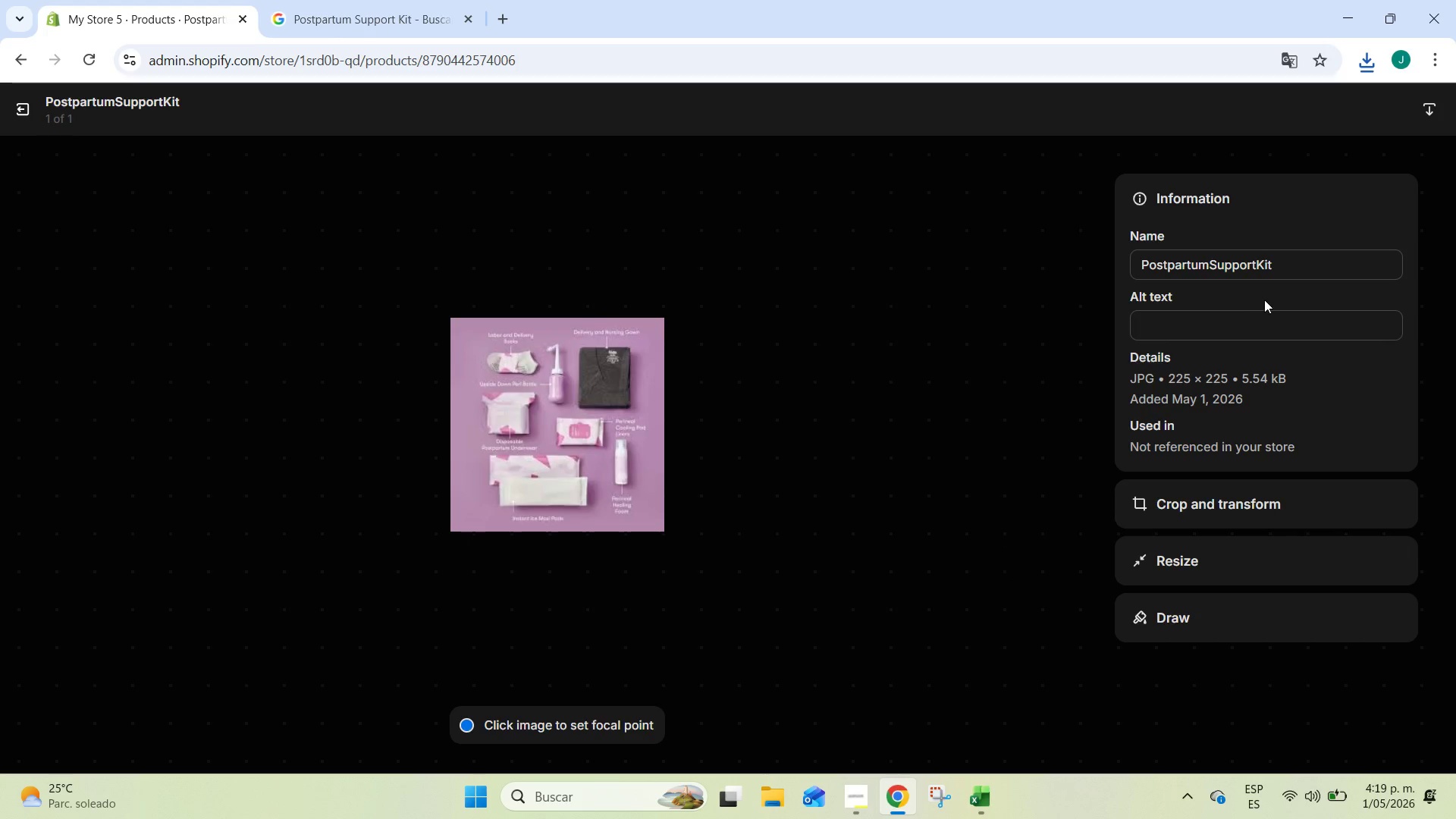 
double_click([1260, 297])
 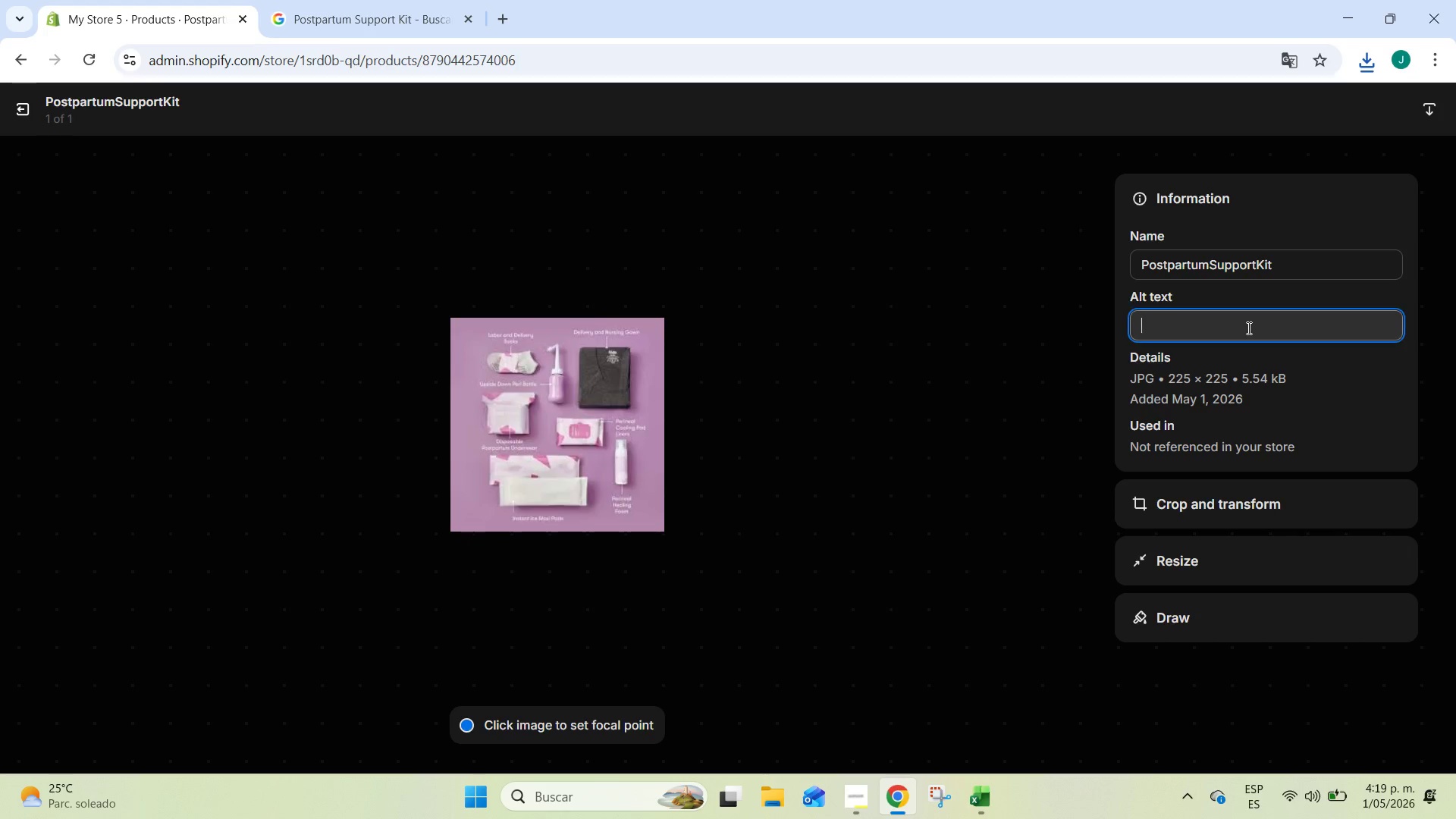 
triple_click([1247, 328])
 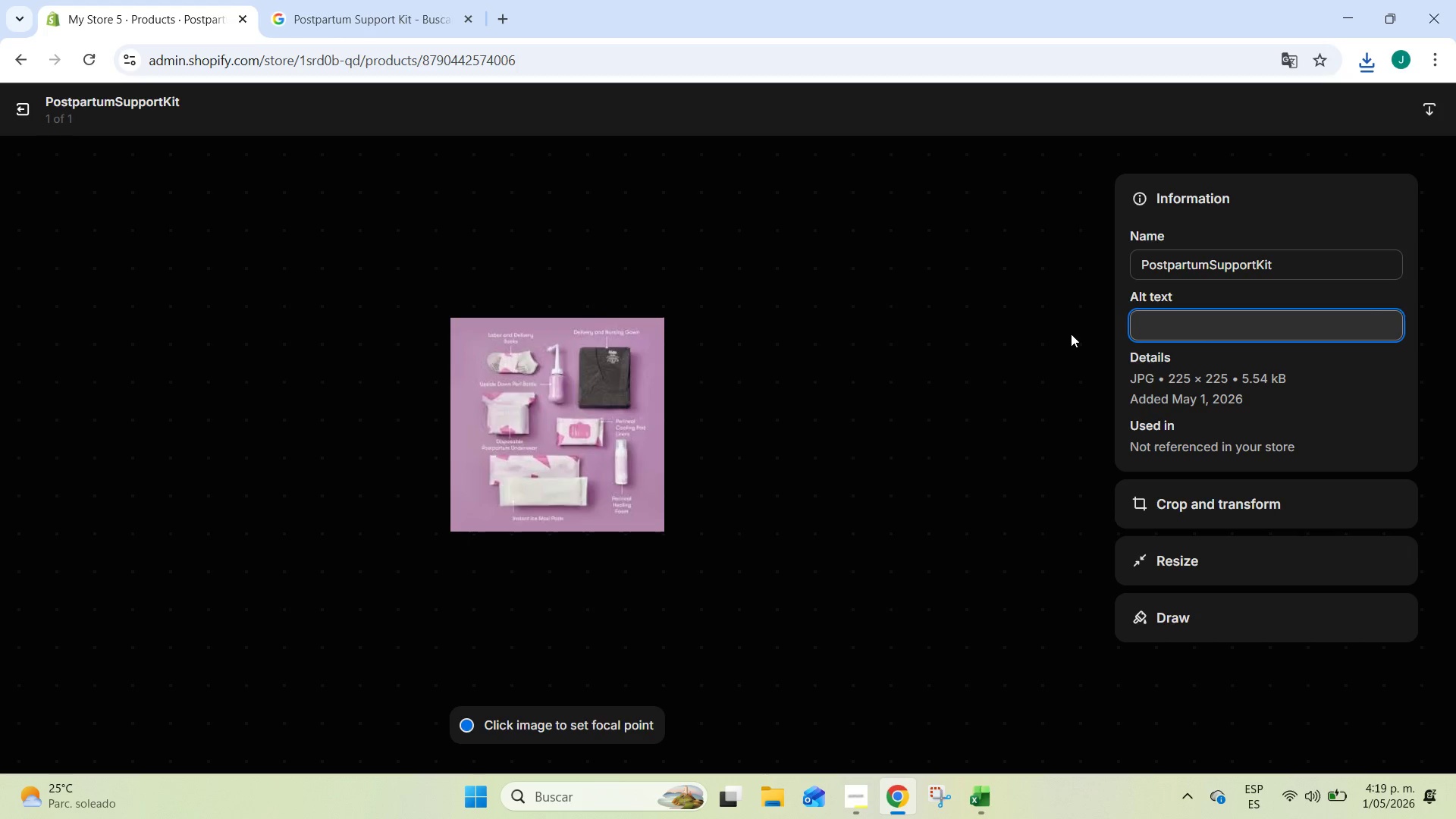 
left_click([35, 108])
 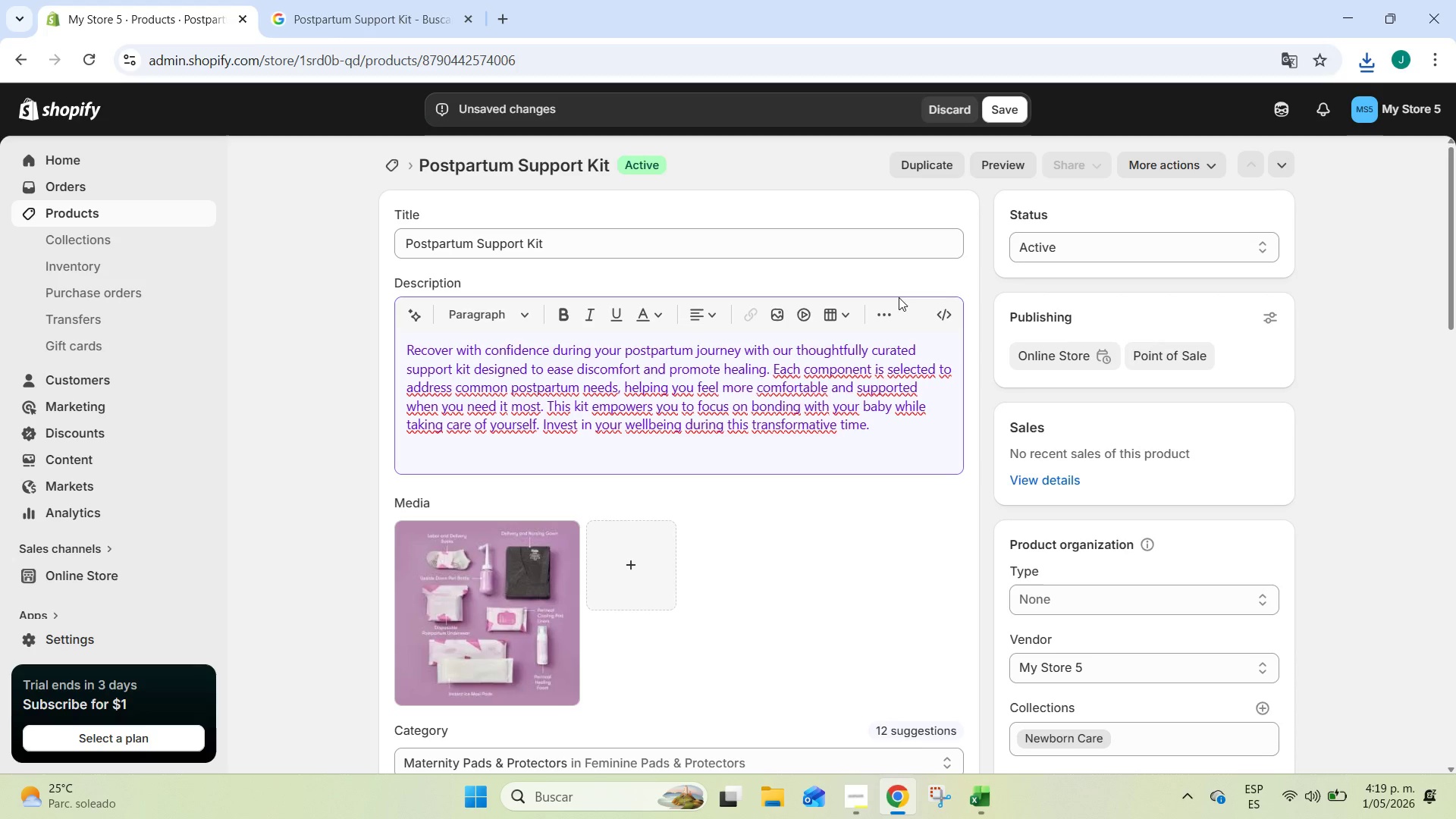 
scroll: coordinate [717, 548], scroll_direction: down, amount: 19.0
 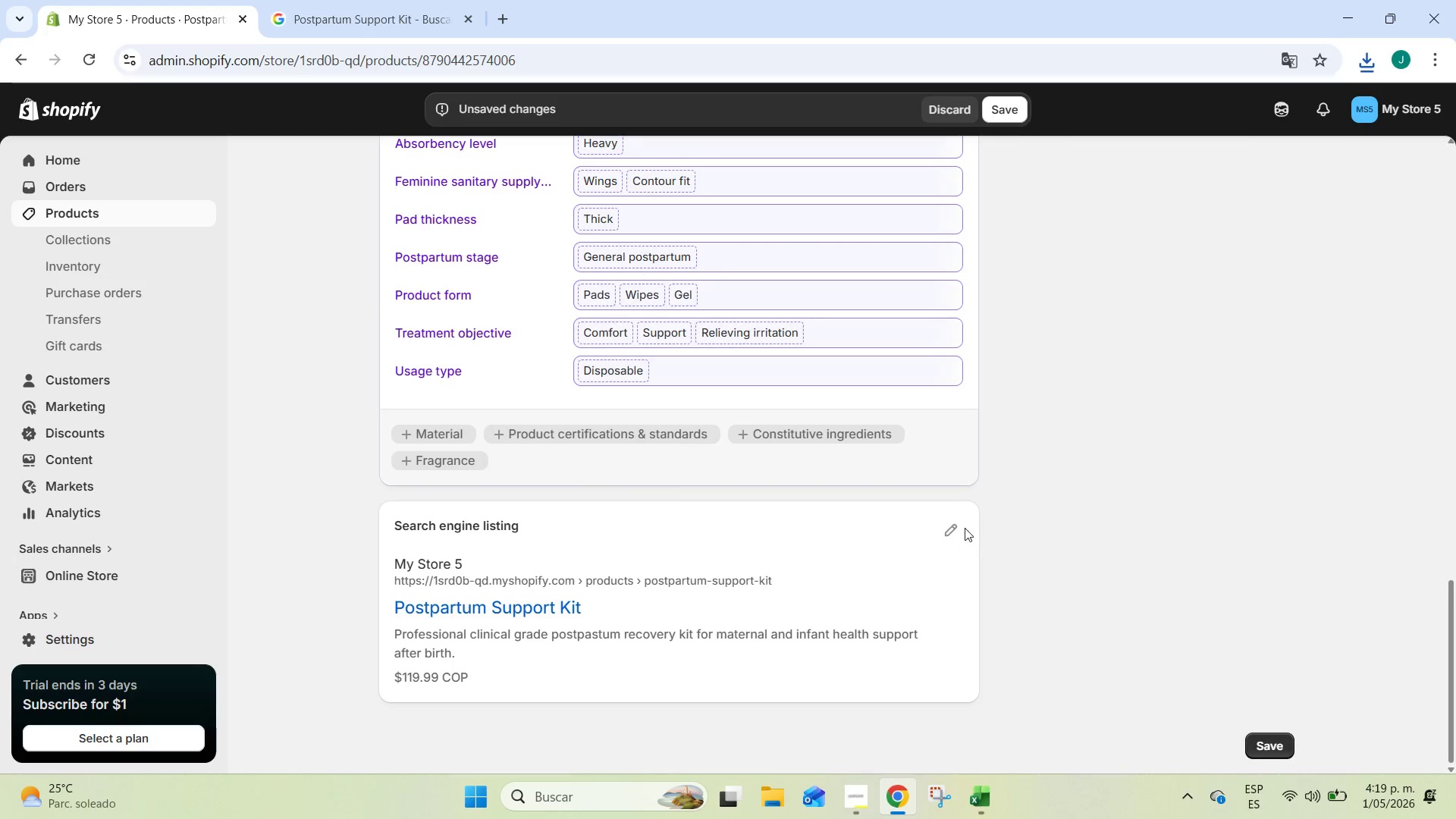 
left_click([961, 529])
 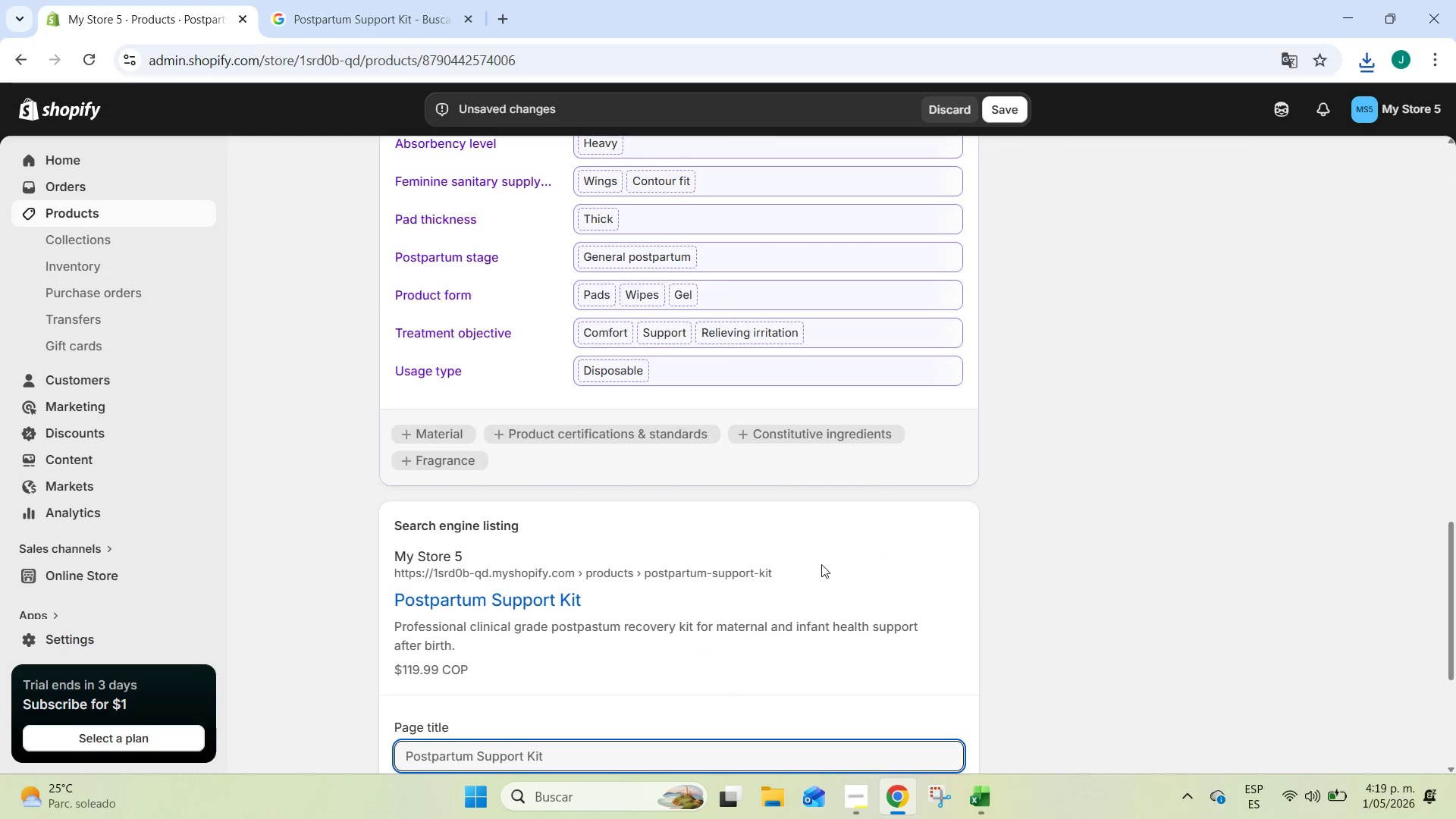 
scroll: coordinate [781, 579], scroll_direction: down, amount: 4.0
 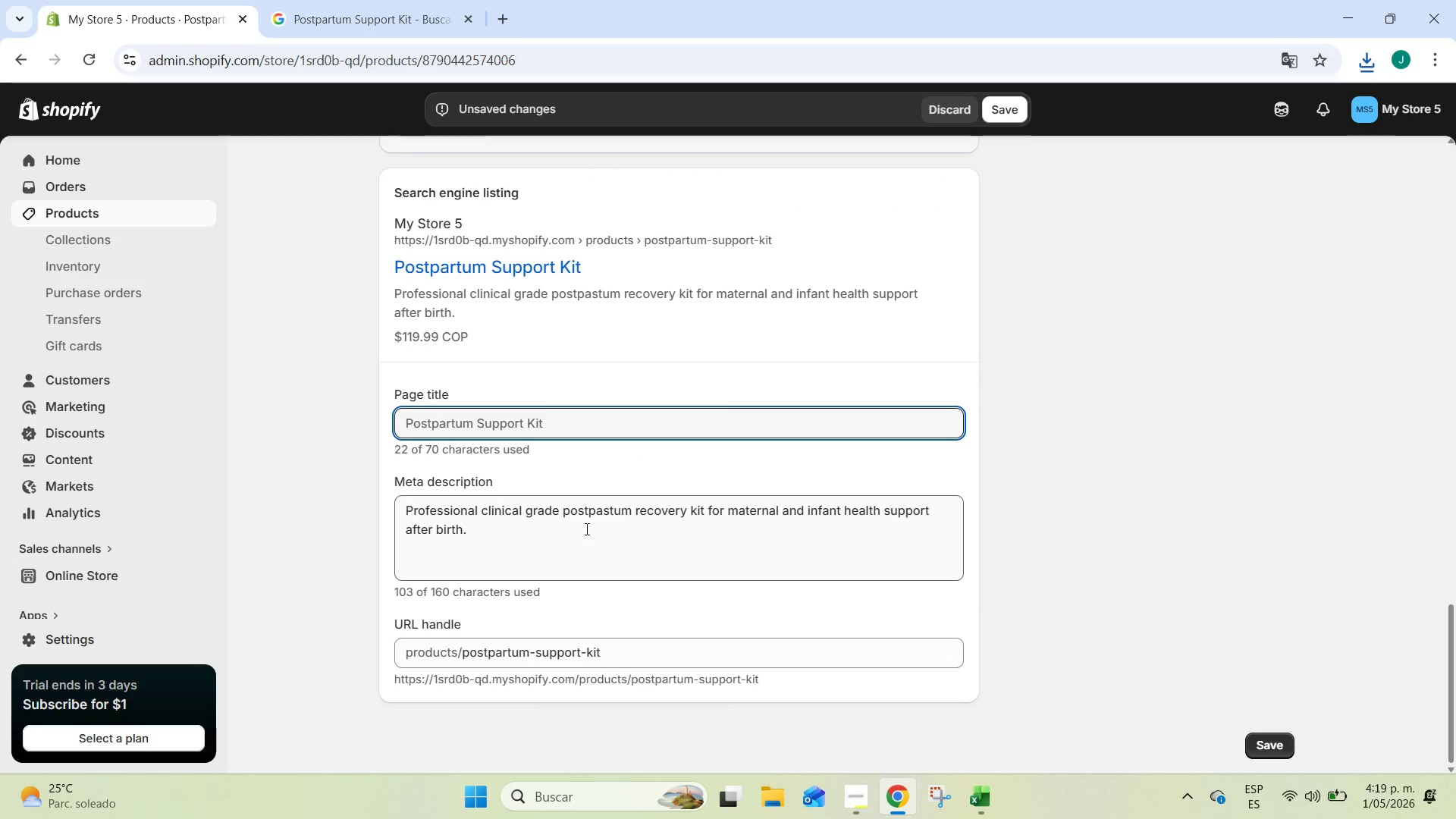 
left_click([584, 532])
 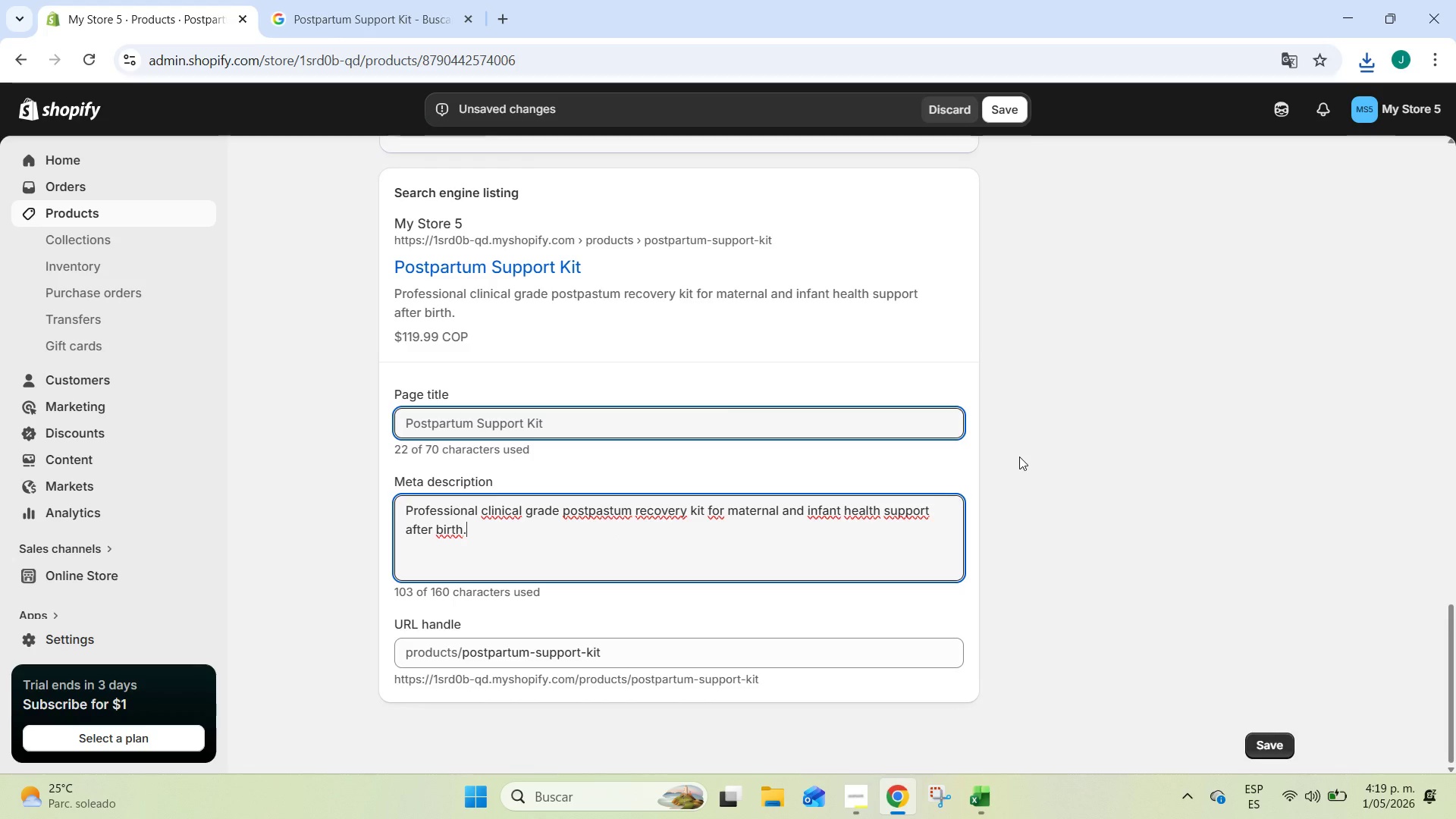 
left_click([1019, 457])
 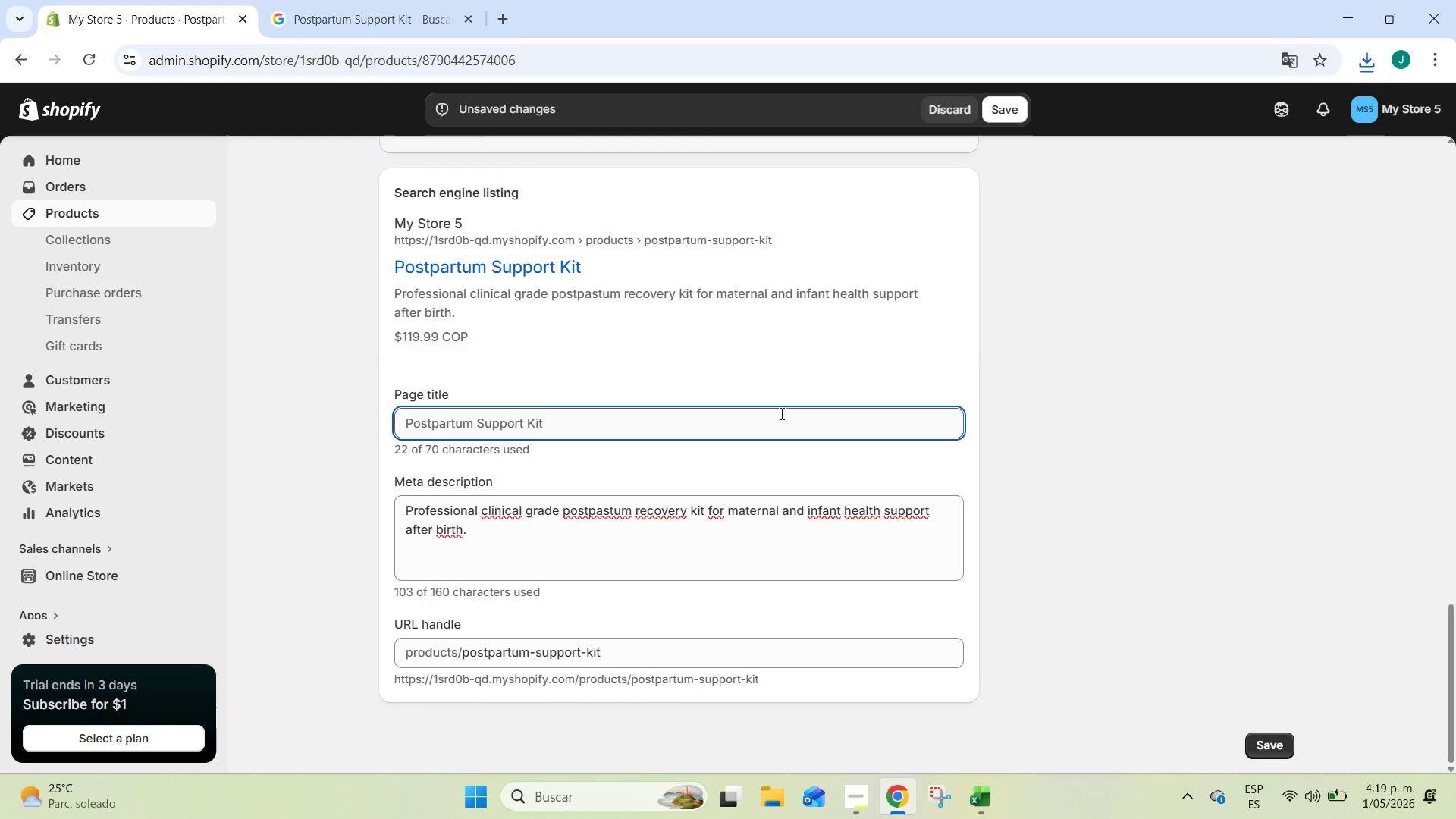 
left_click([780, 413])
 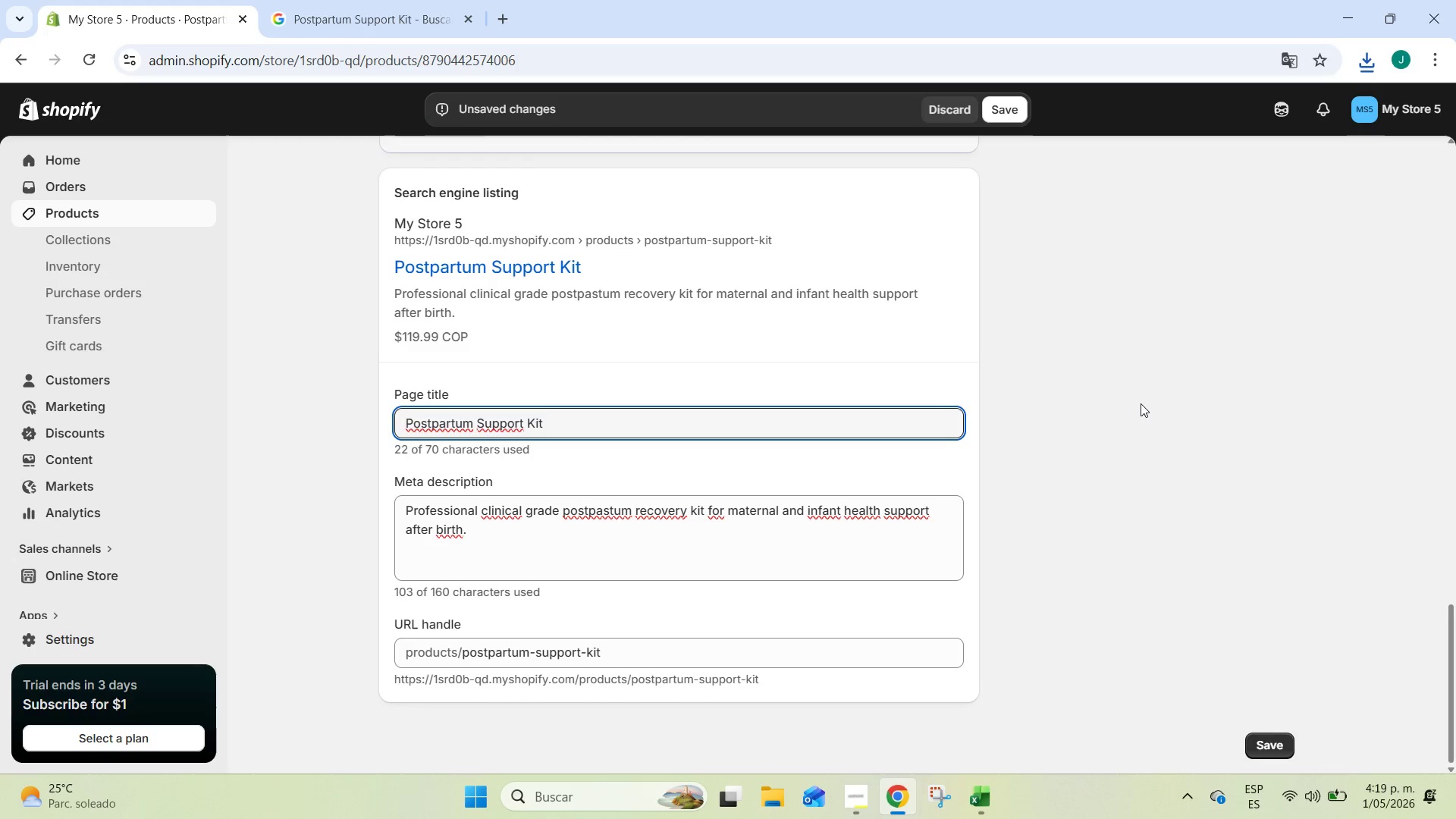 
left_click([1141, 403])
 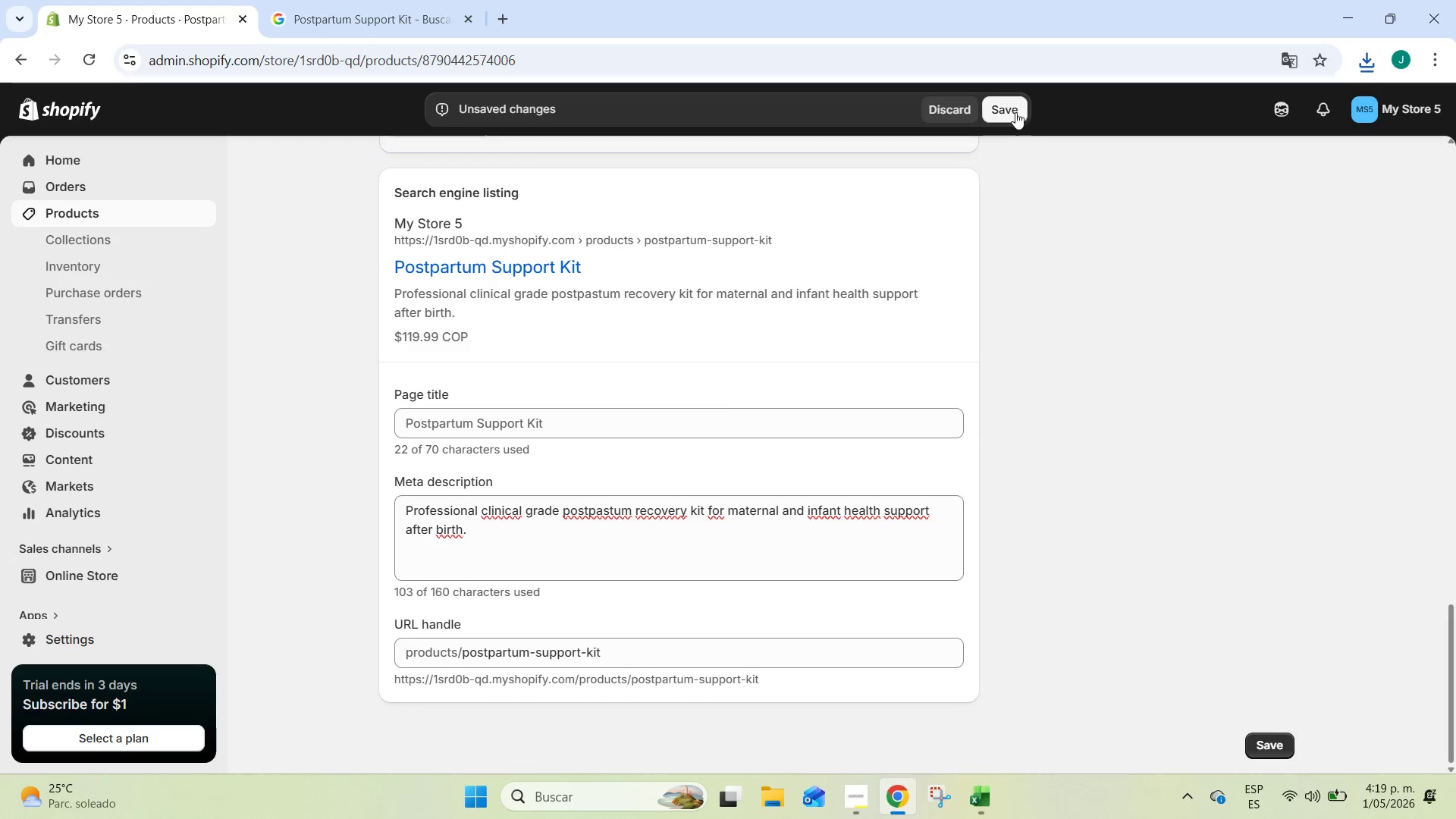 
left_click([1013, 110])
 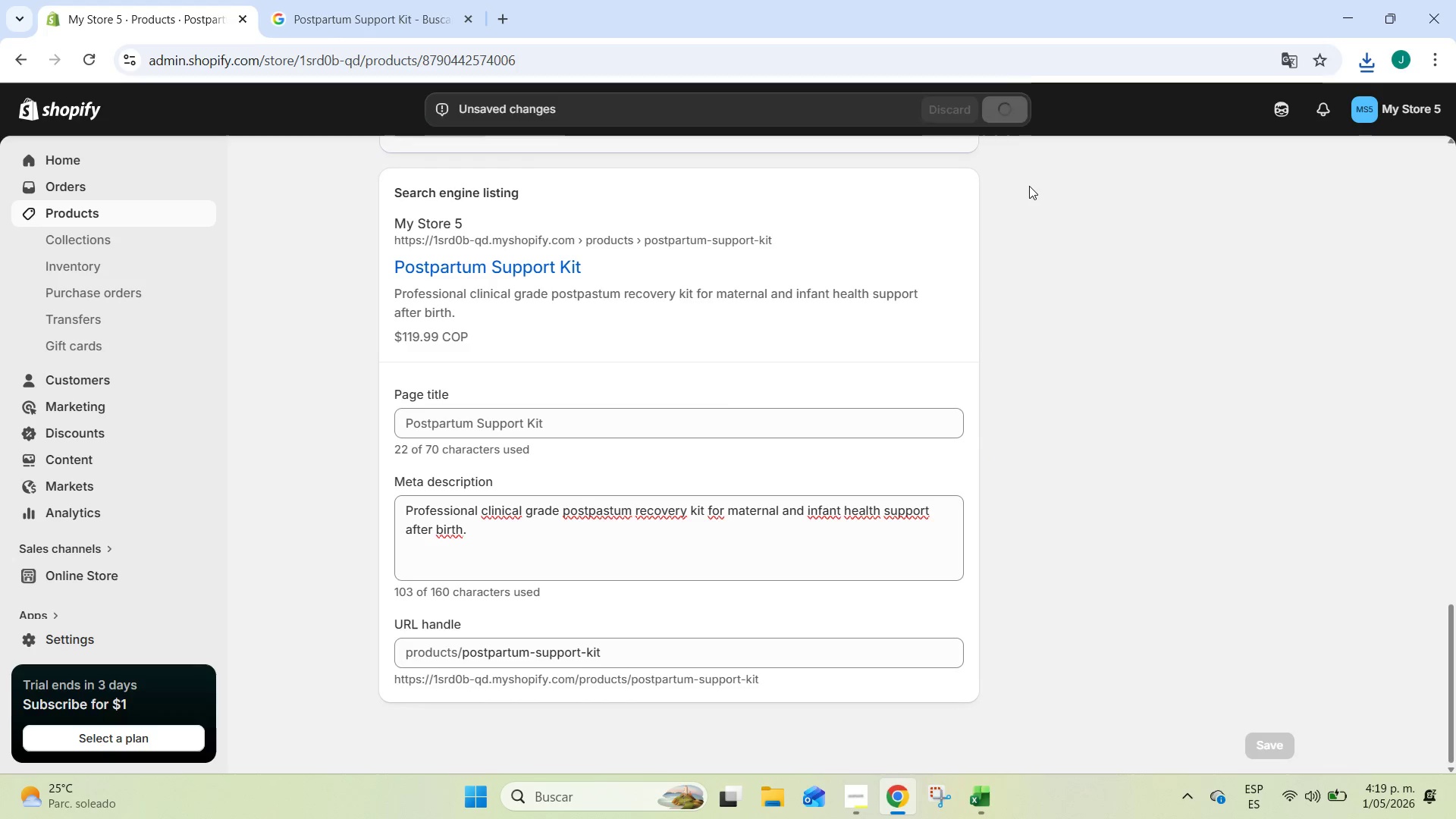 
scroll: coordinate [710, 460], scroll_direction: up, amount: 18.0
 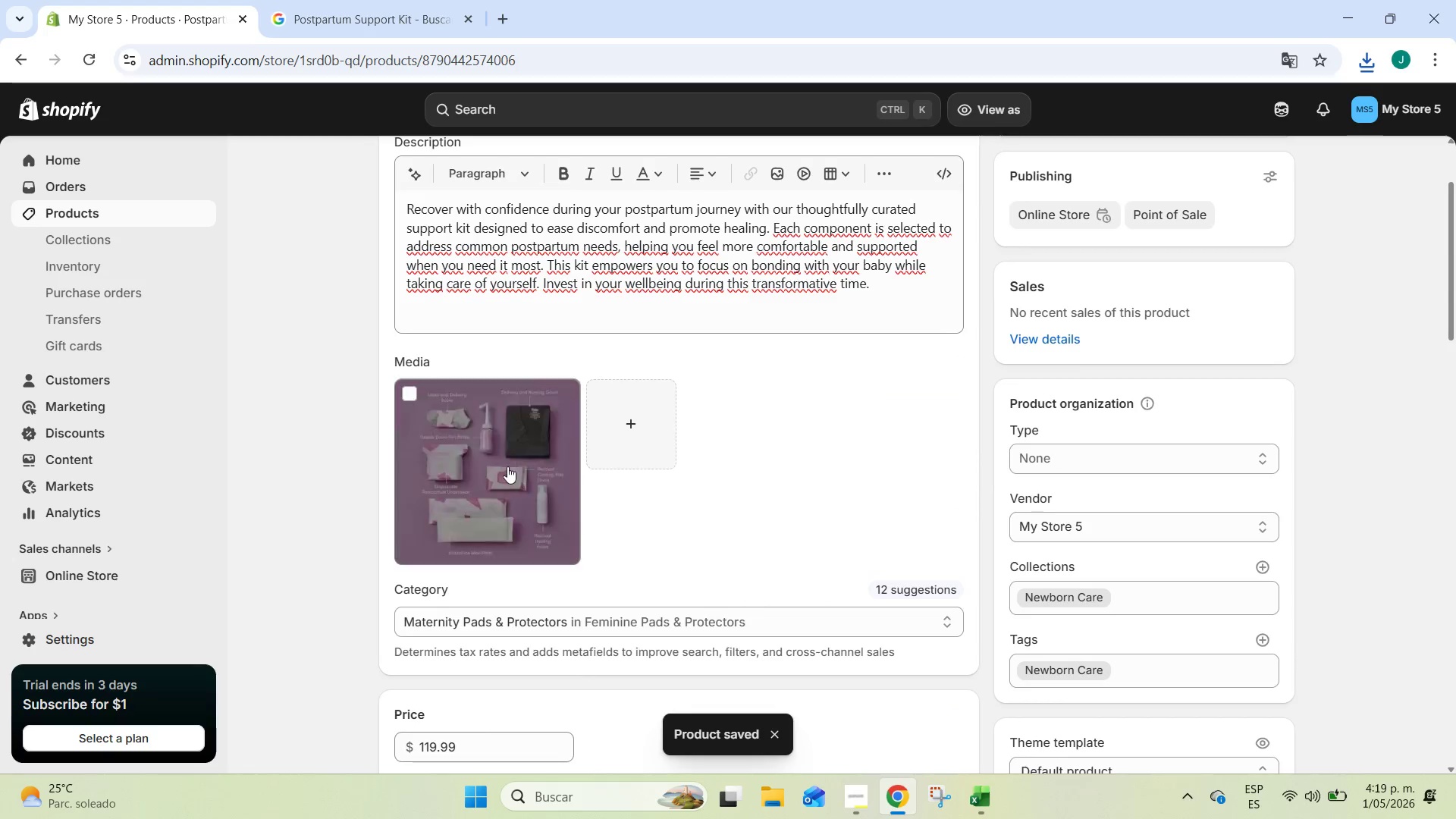 
left_click([482, 469])
 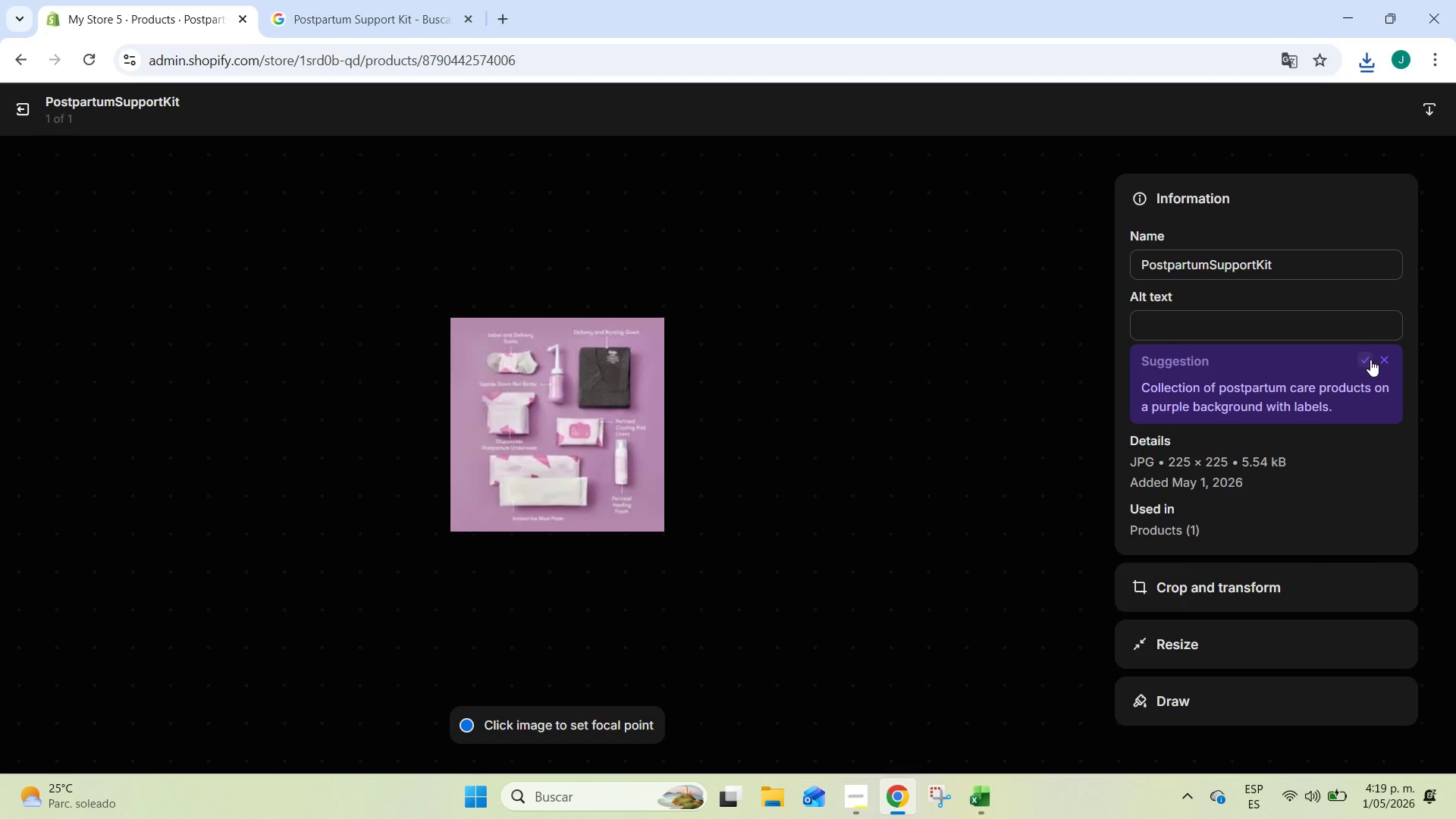 
left_click([1370, 362])
 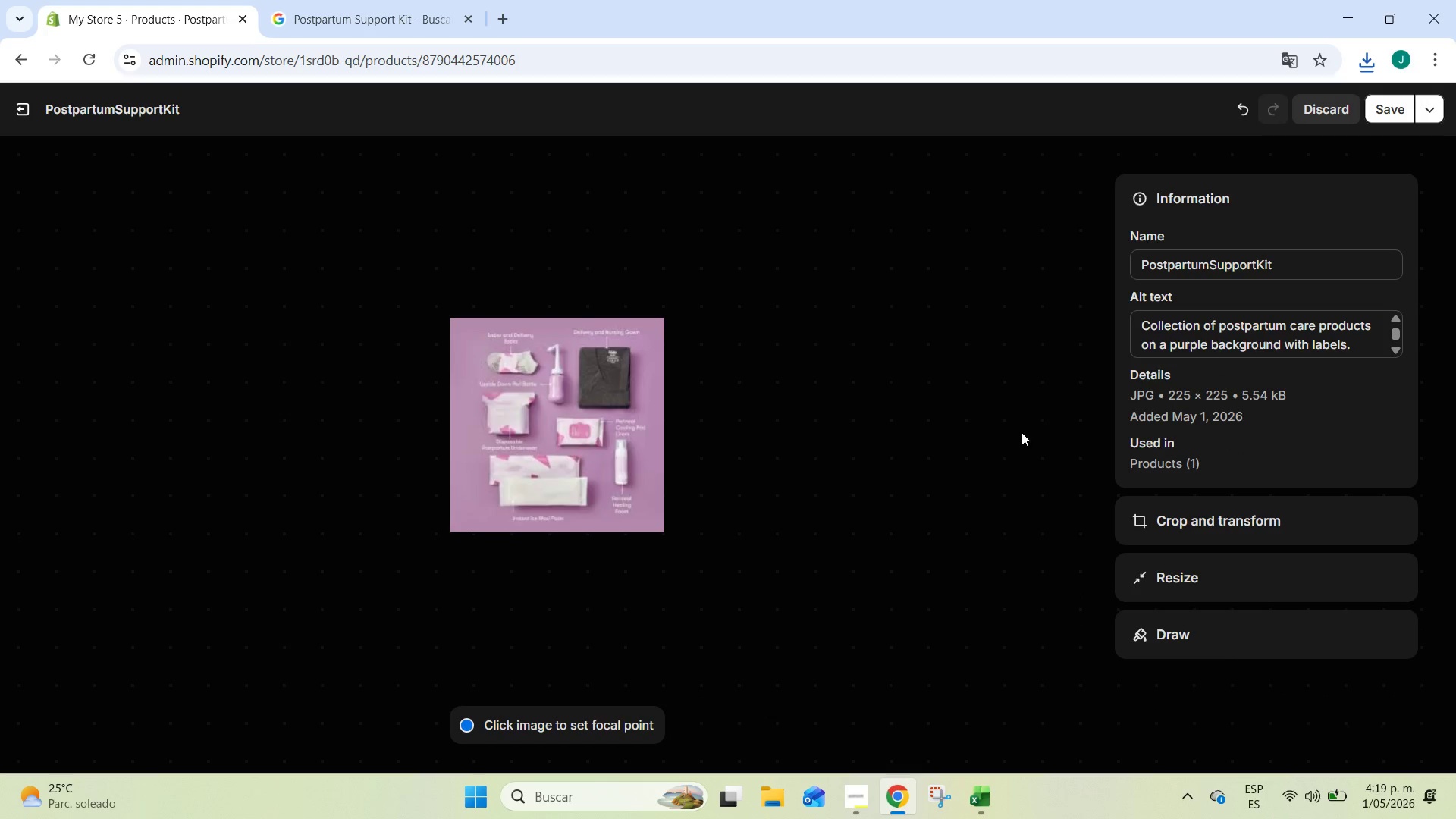 
wait(5.48)
 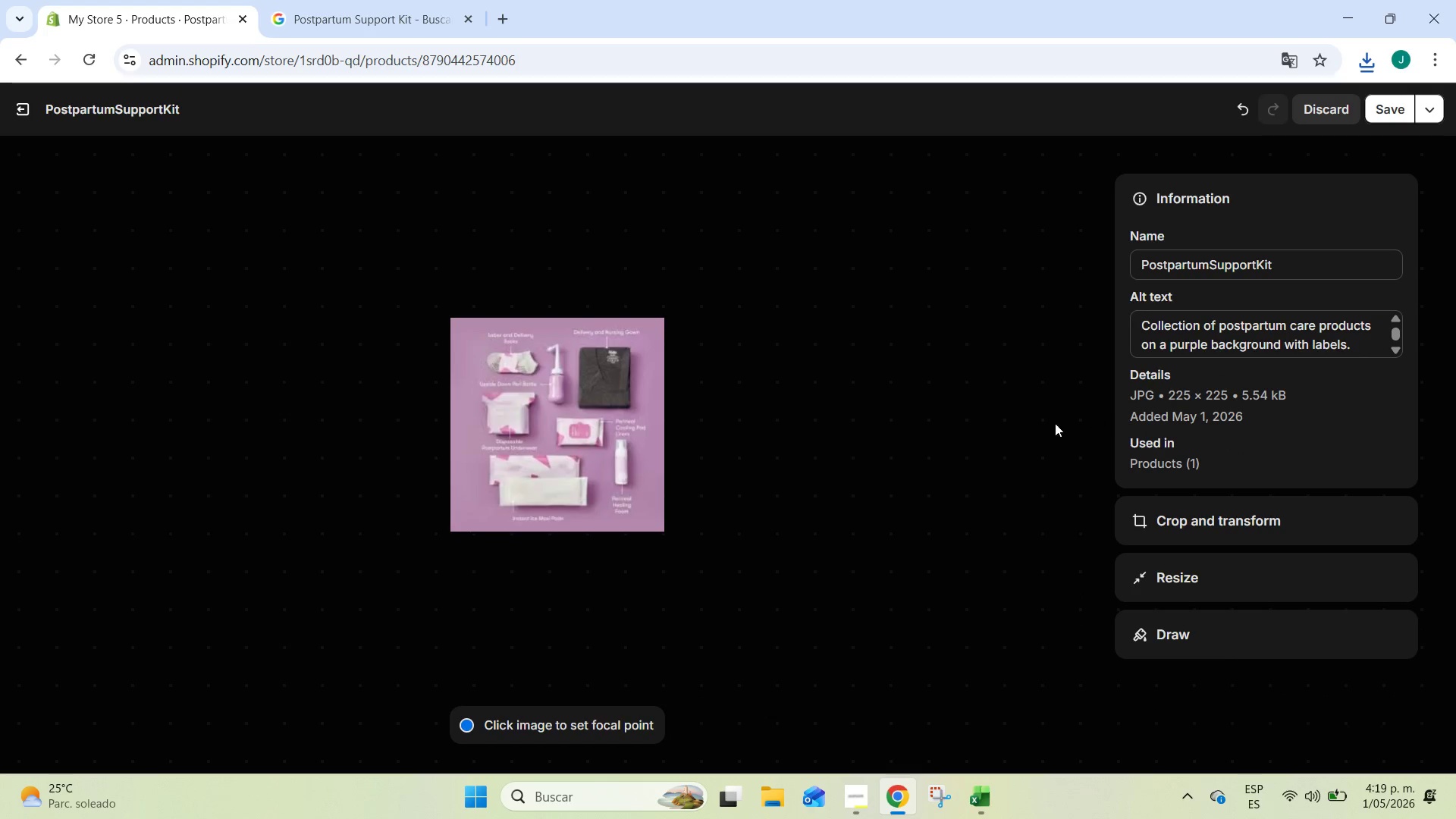 
left_click([1382, 109])
 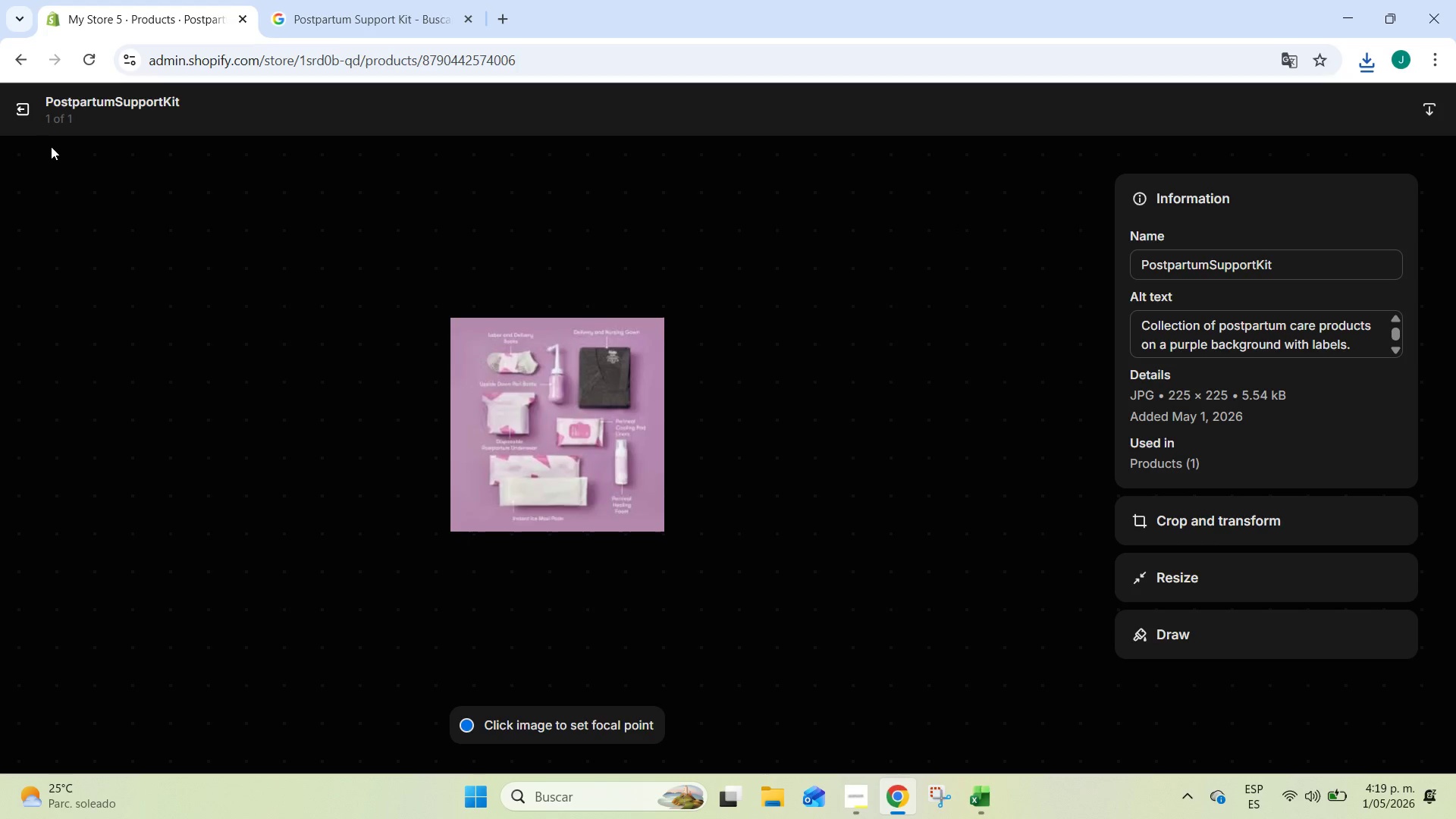 
left_click([32, 112])
 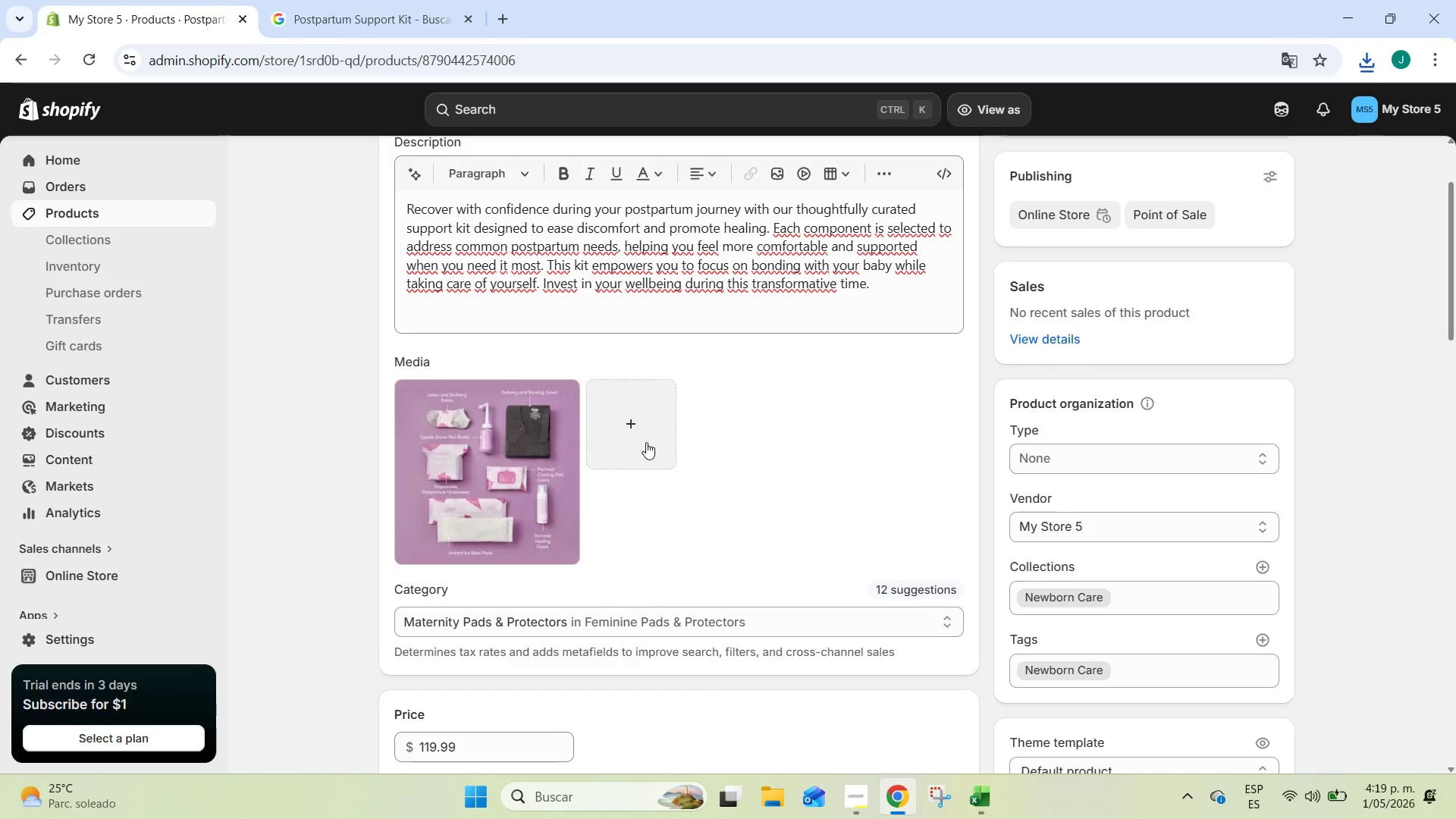 
scroll: coordinate [570, 491], scroll_direction: up, amount: 3.0
 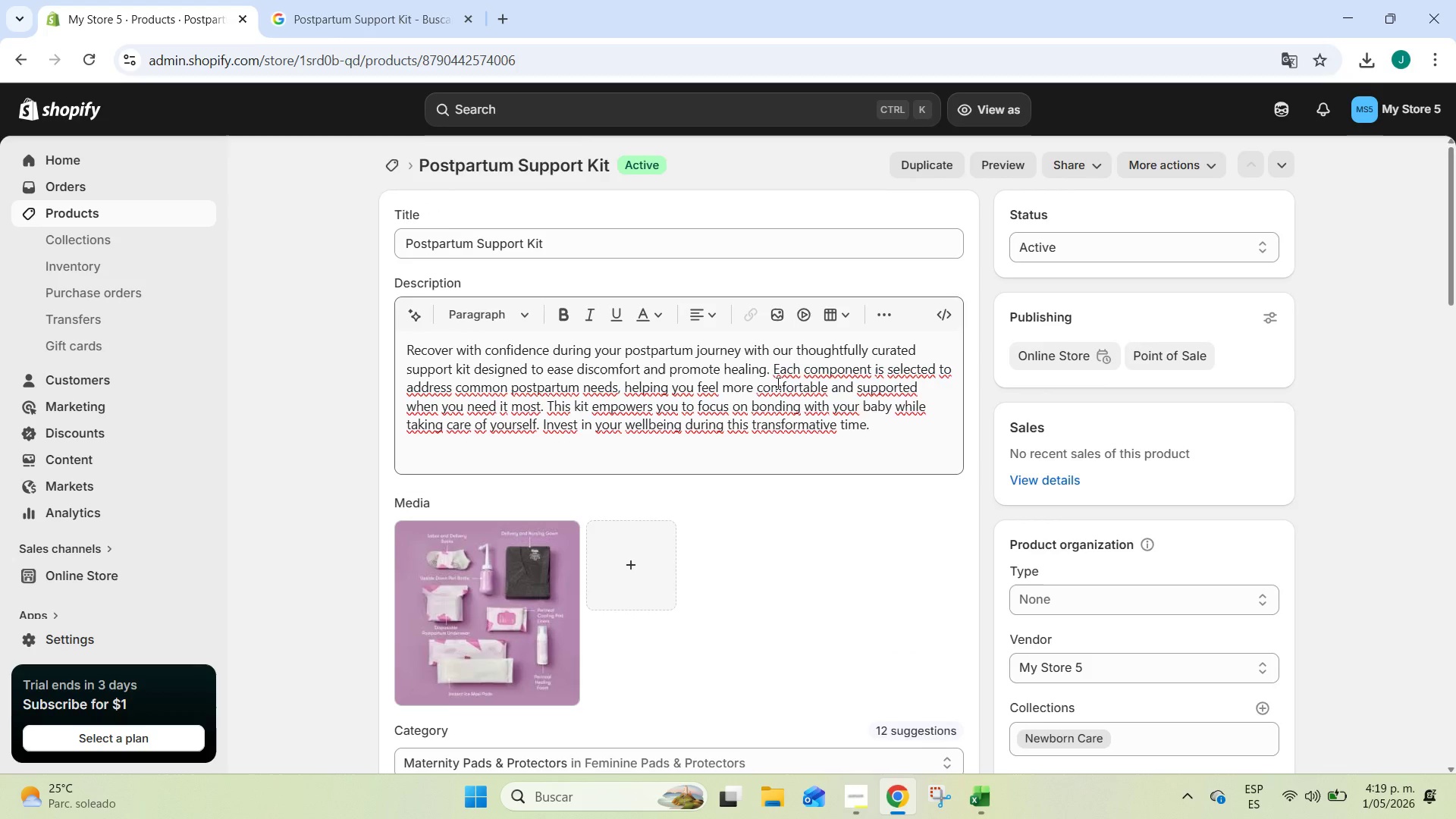 
scroll: coordinate [777, 389], scroll_direction: down, amount: 3.0
 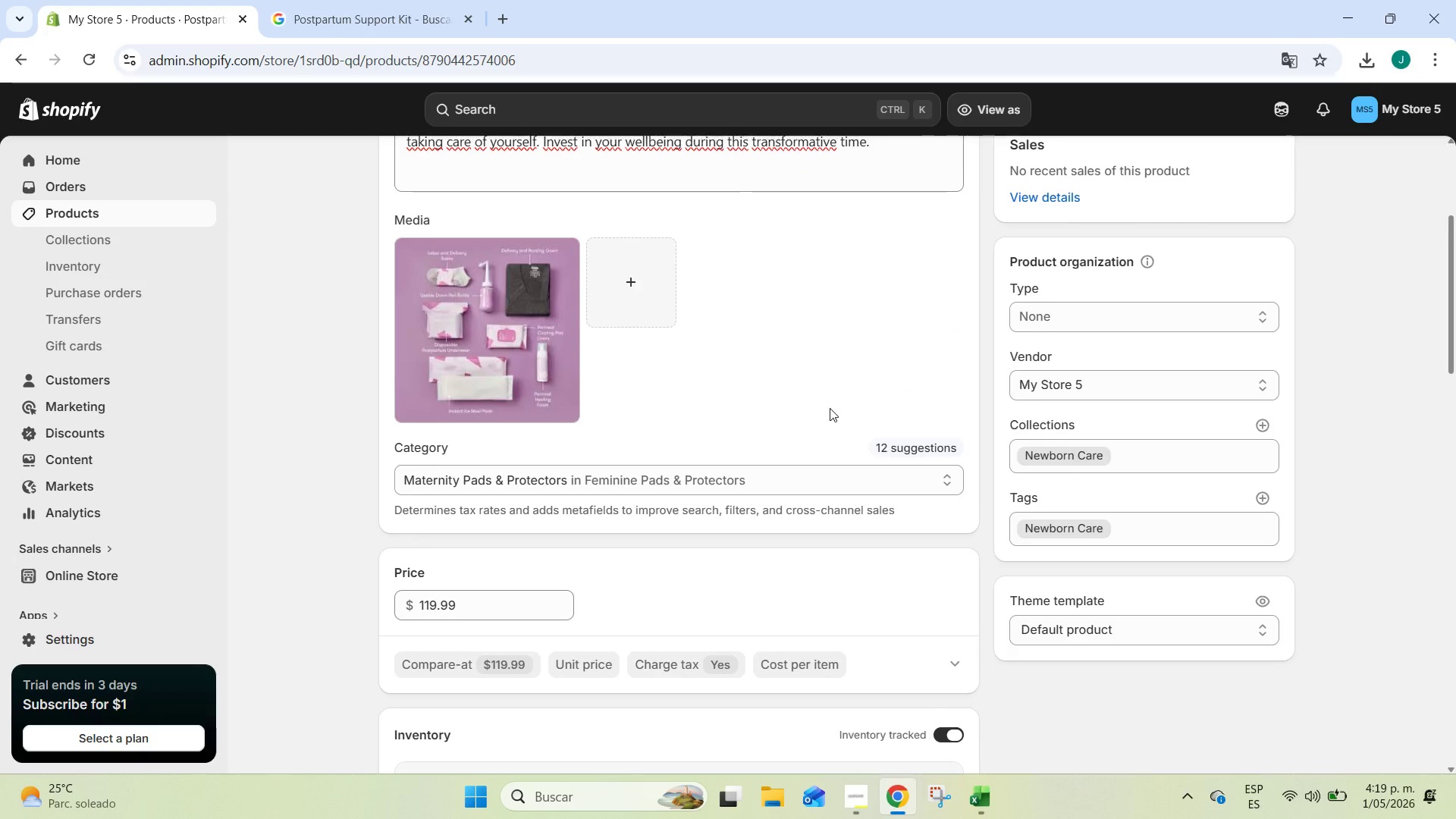 
scroll: coordinate [830, 408], scroll_direction: up, amount: 3.0
 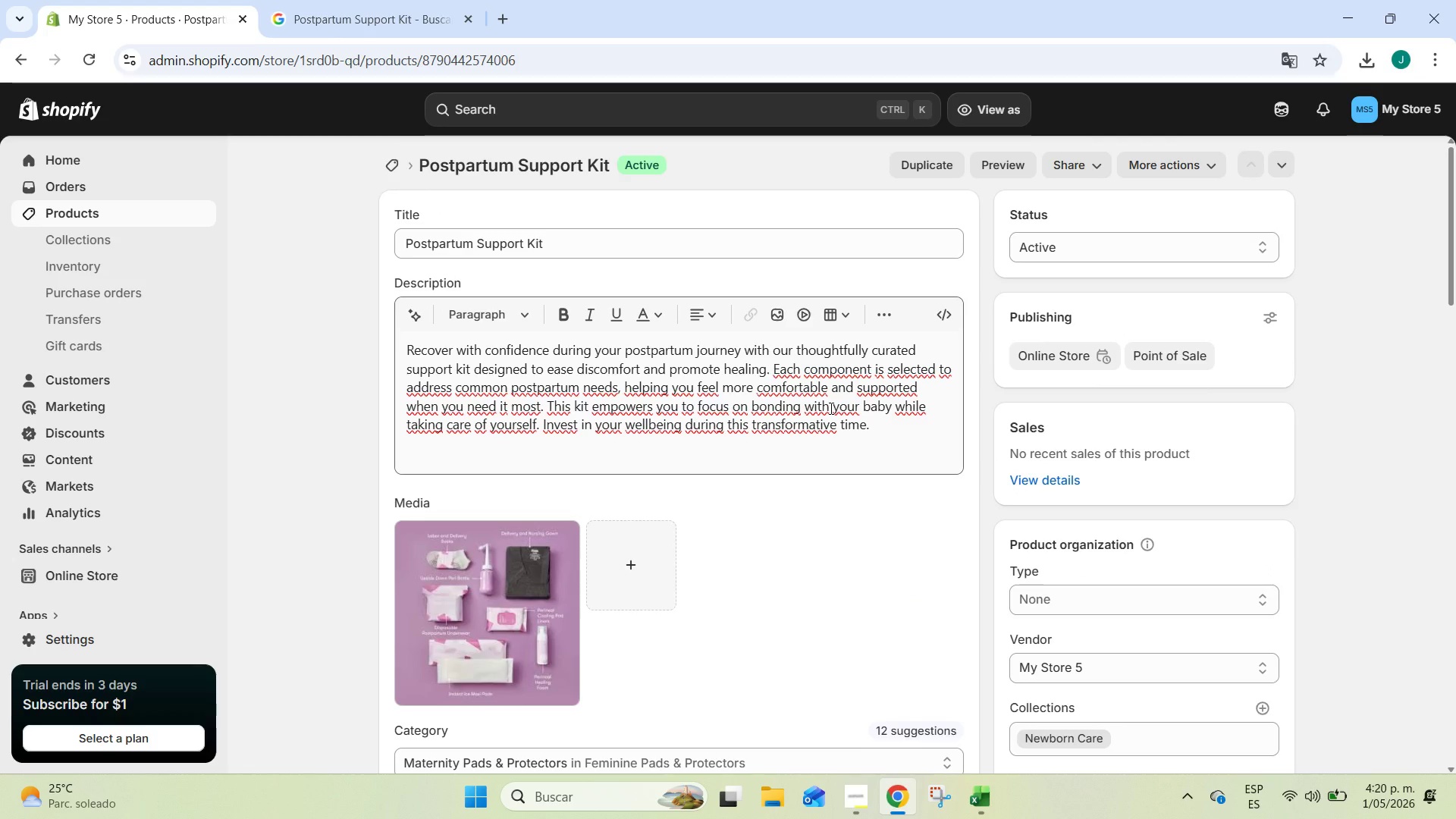 
wait(5.01)
 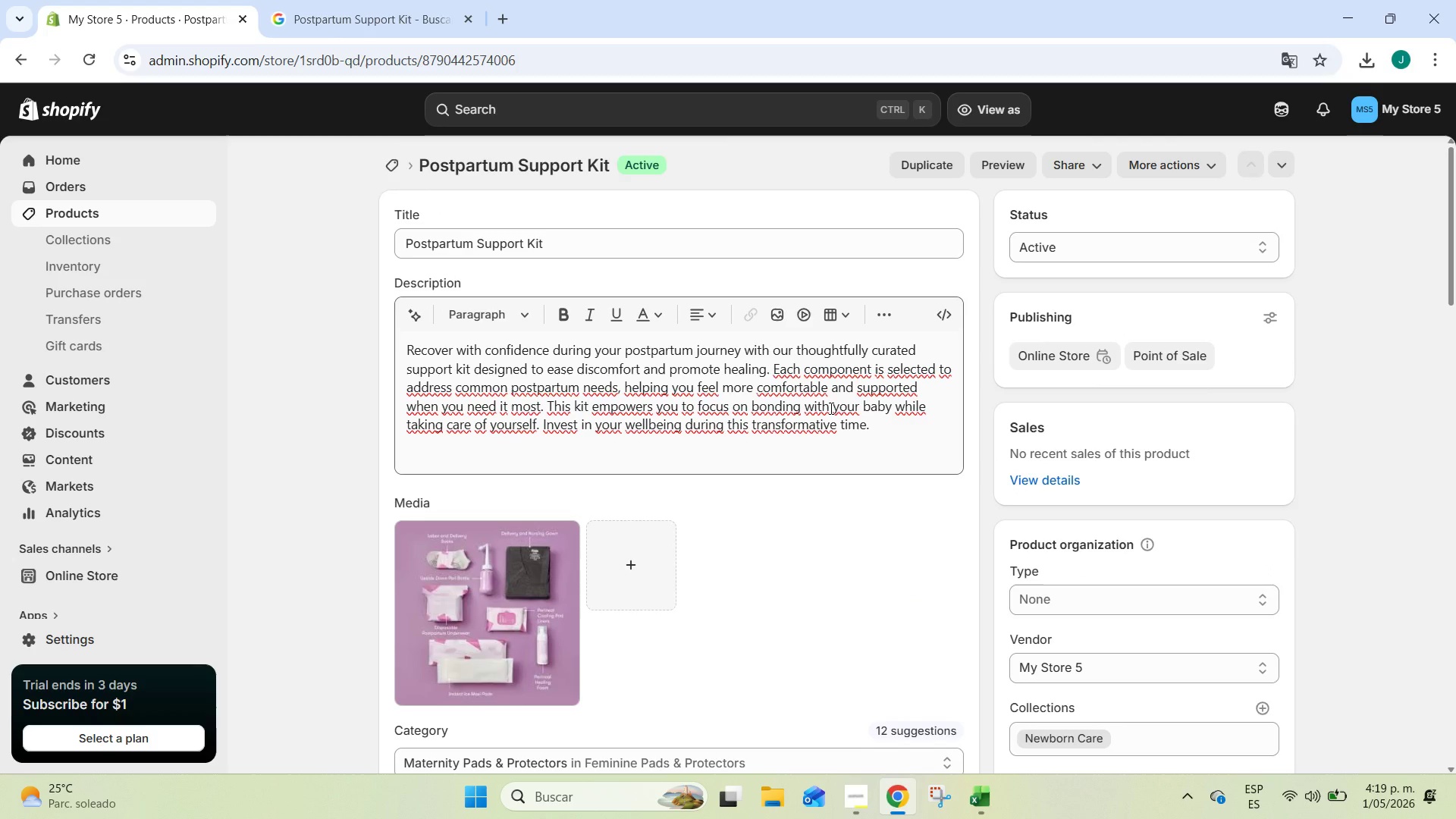 
scroll: coordinate [830, 408], scroll_direction: down, amount: 3.0
 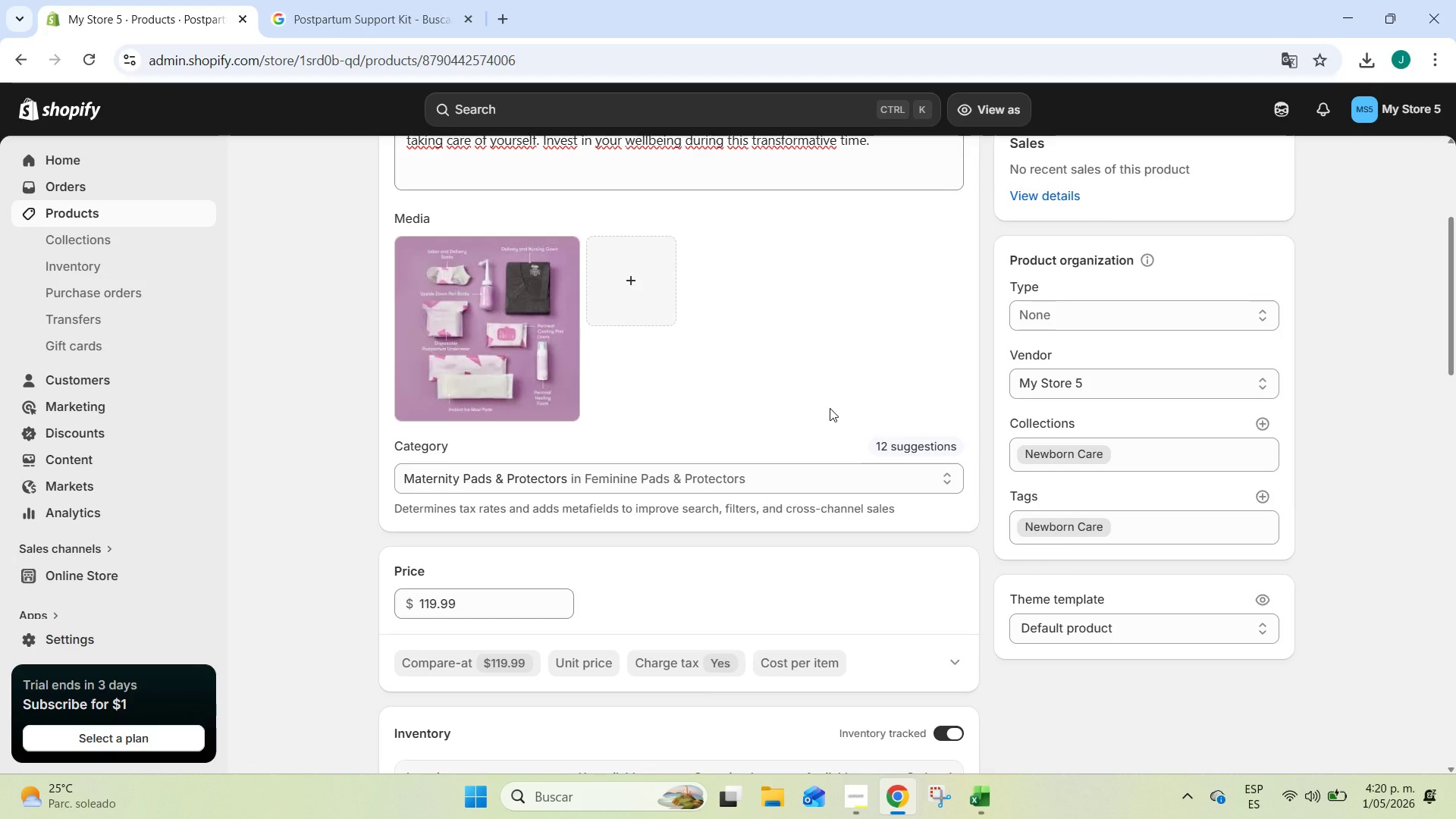 